 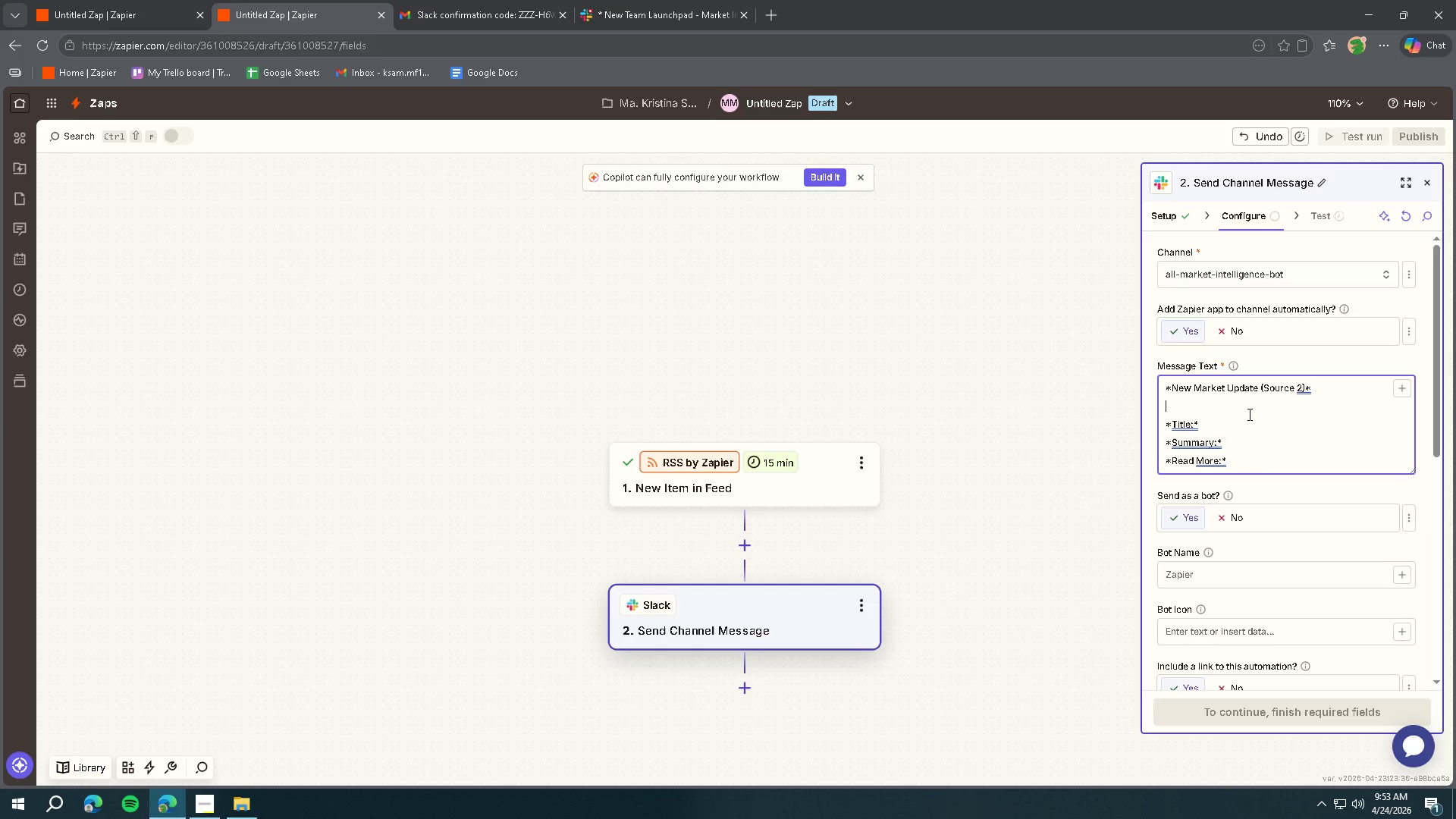 
left_click([1232, 427])
 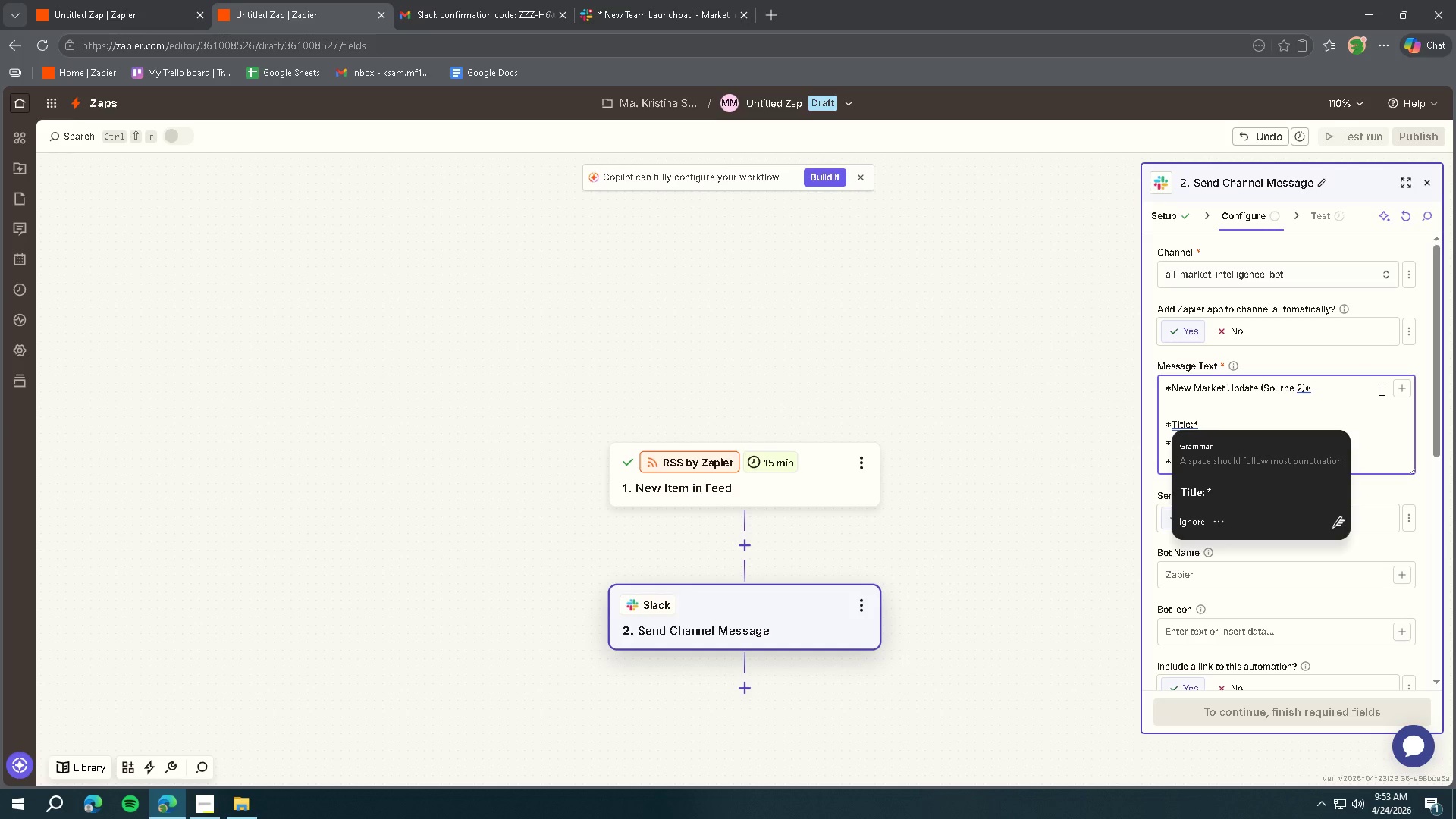 
key(Space)
 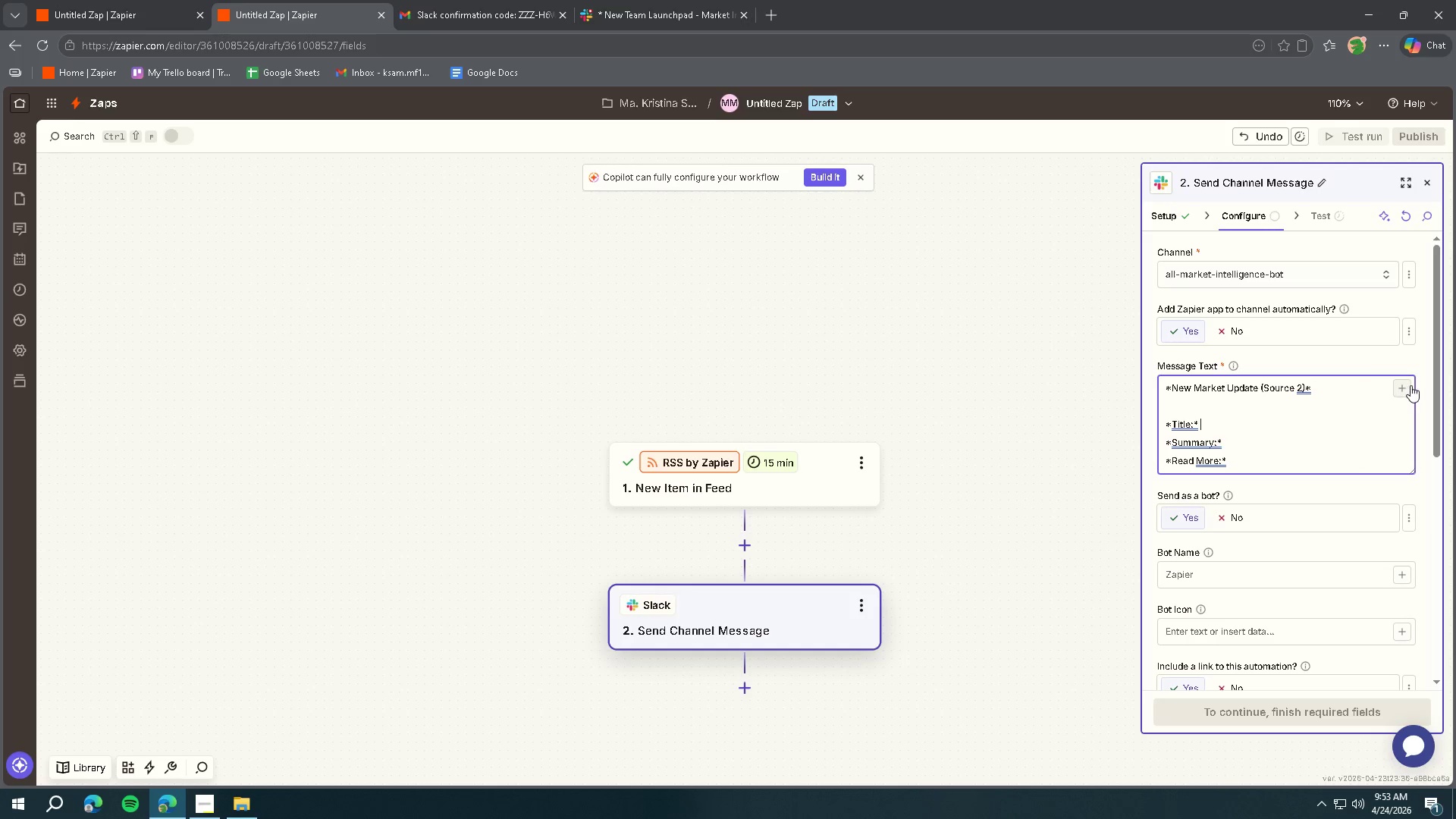 
left_click([1407, 387])
 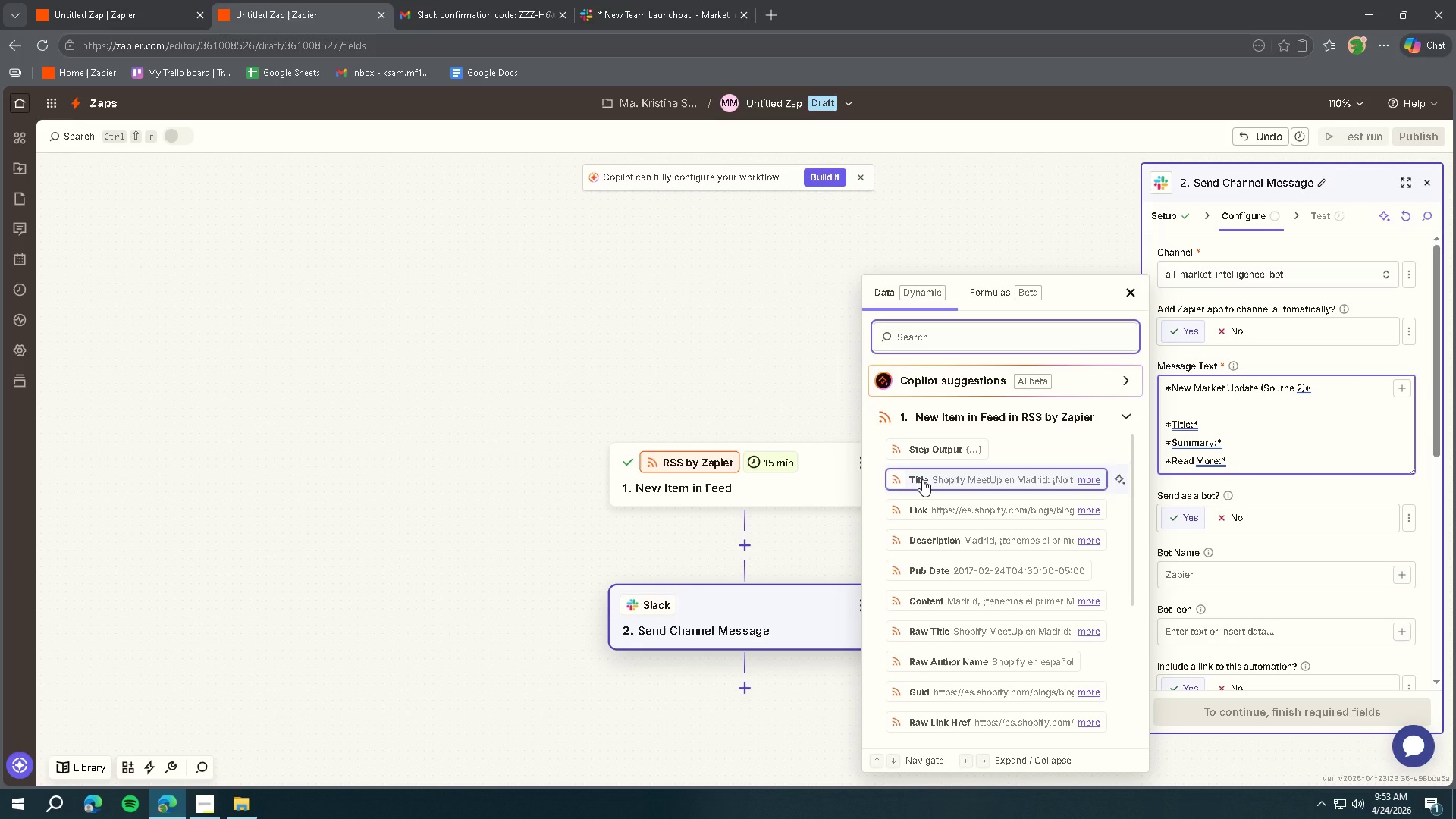 
left_click([922, 479])
 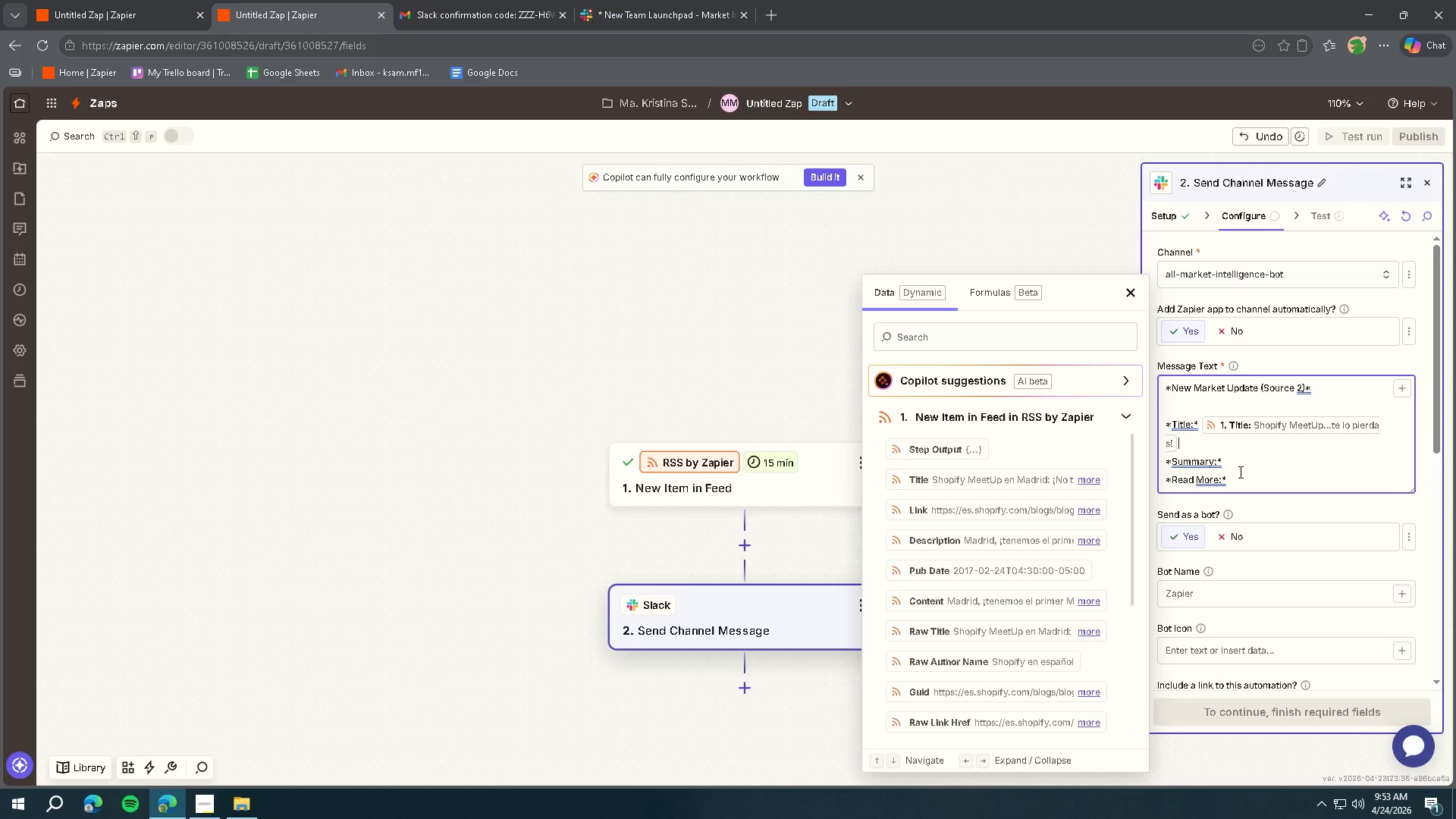 
left_click([1257, 461])
 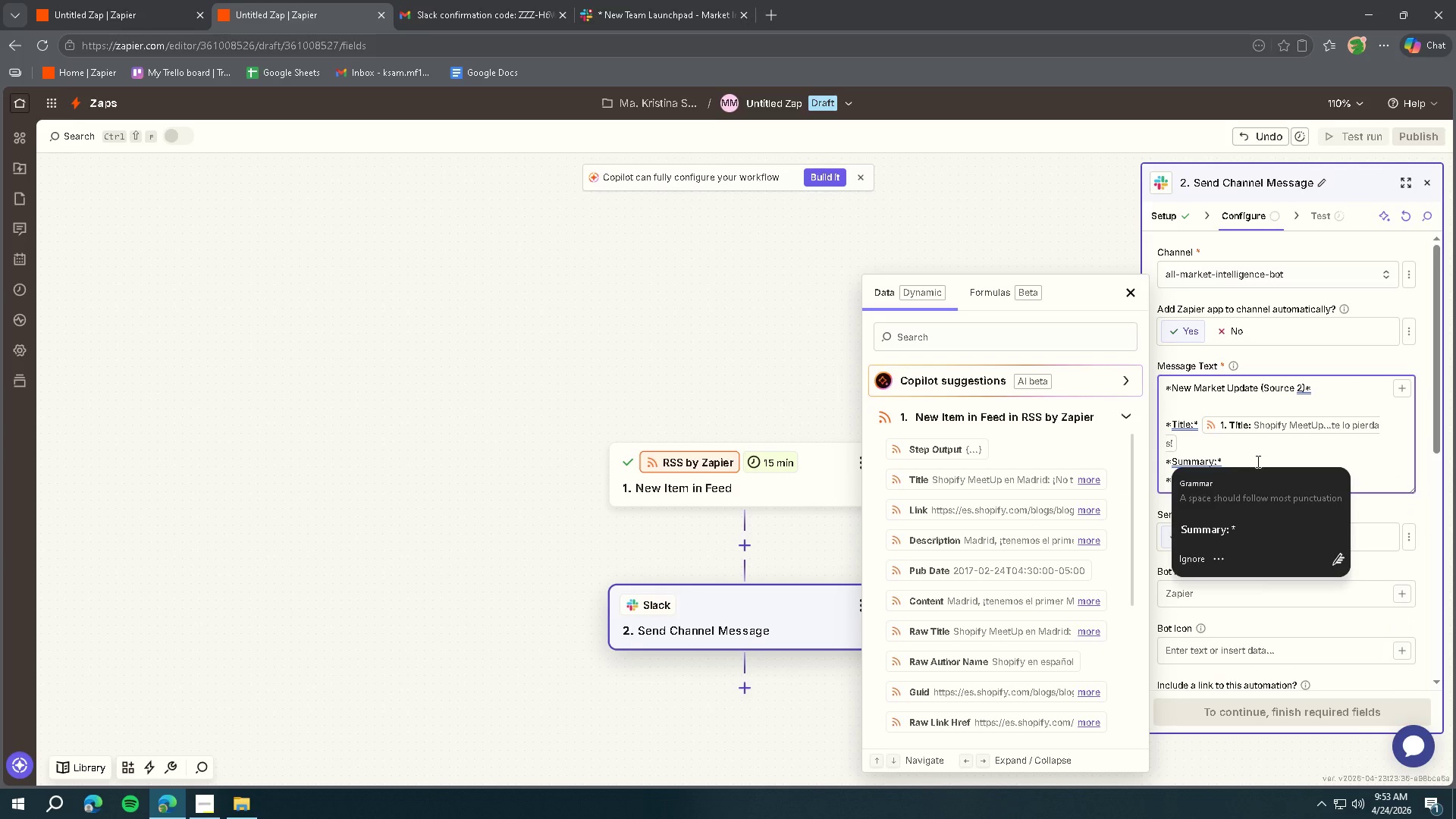 
key(Space)
 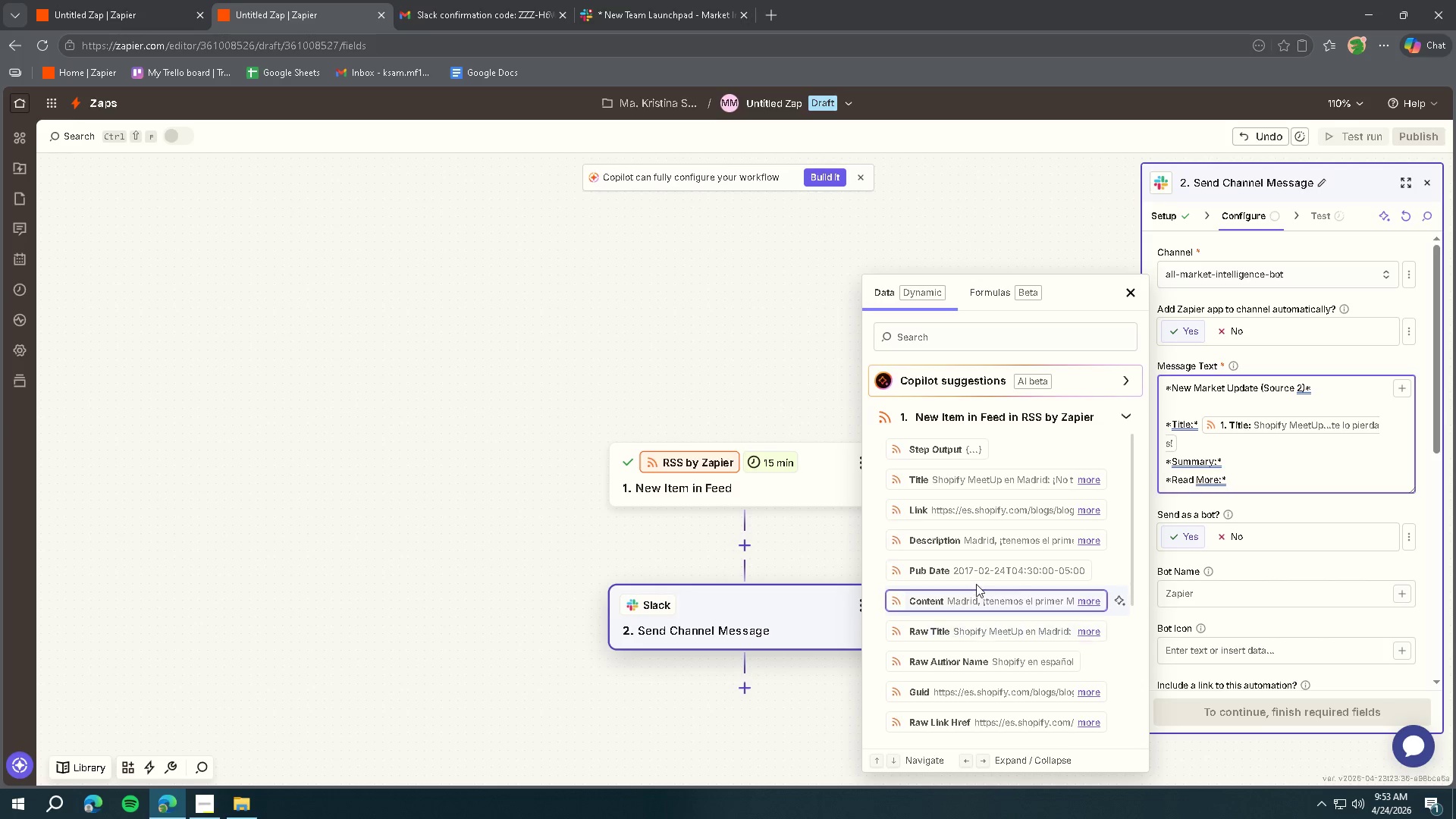 
scroll: coordinate [1000, 551], scroll_direction: none, amount: 0.0
 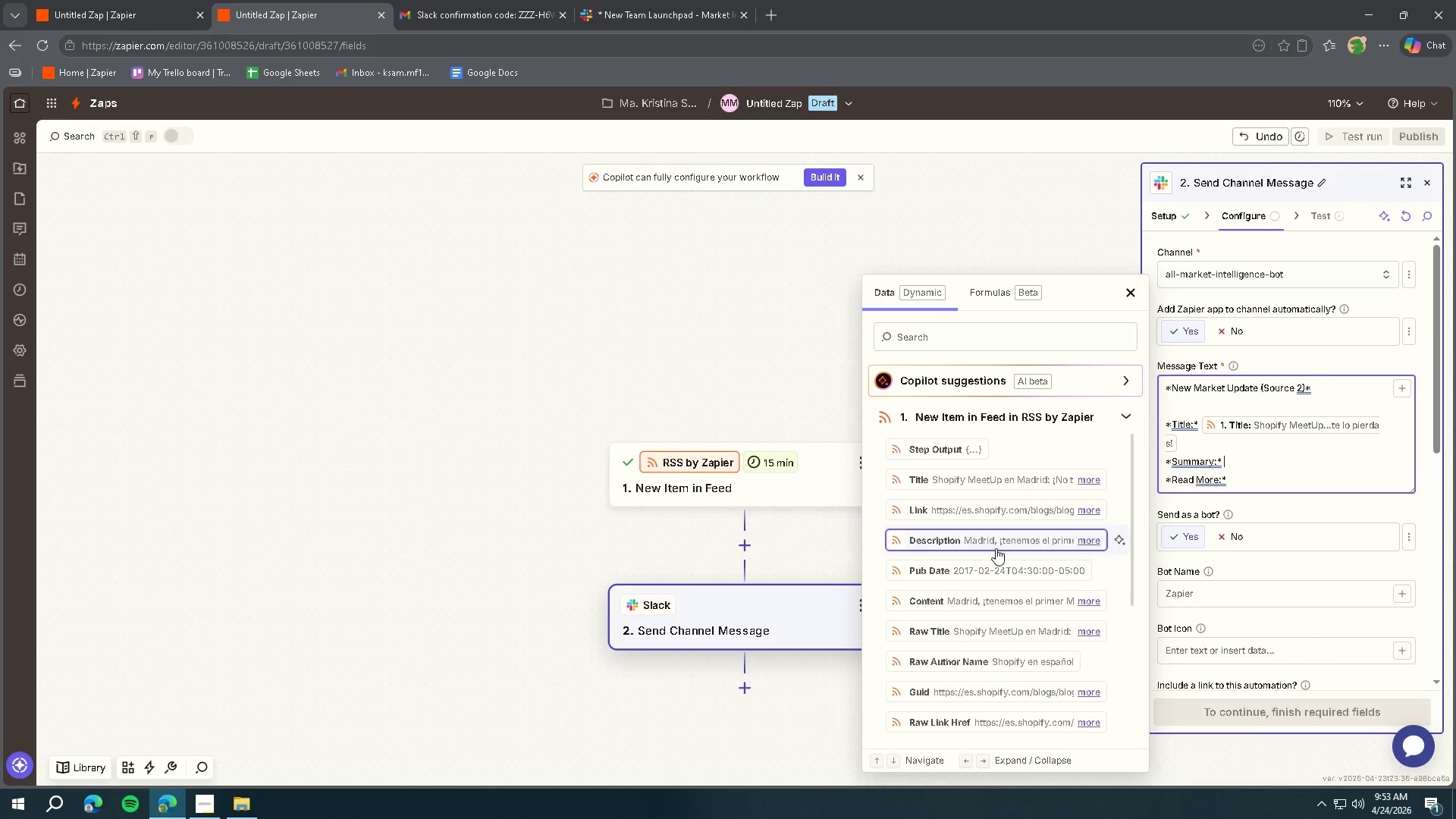 
scroll: coordinate [999, 535], scroll_direction: down, amount: 8.0
 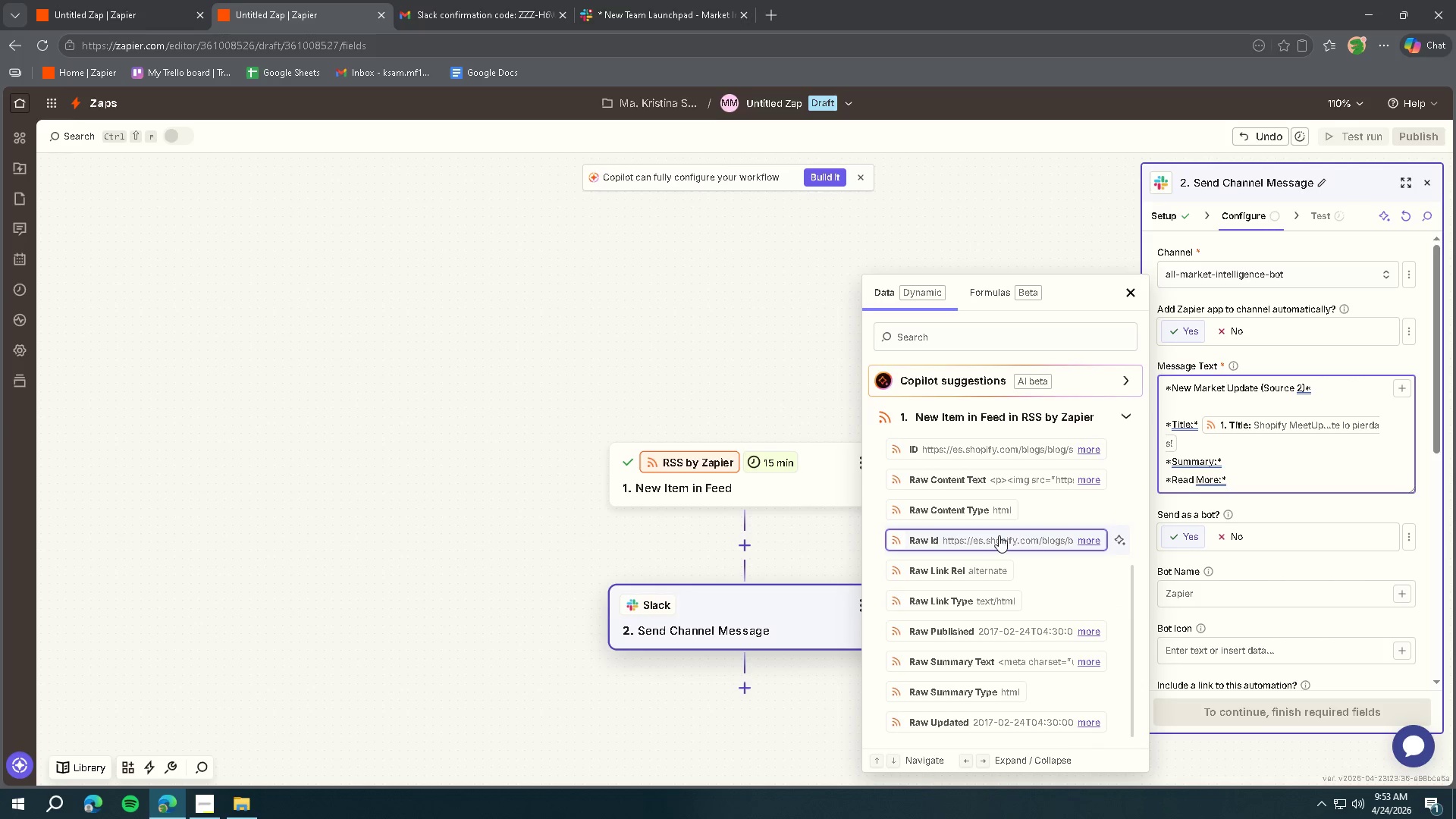 
scroll: coordinate [1002, 531], scroll_direction: up, amount: 8.0
 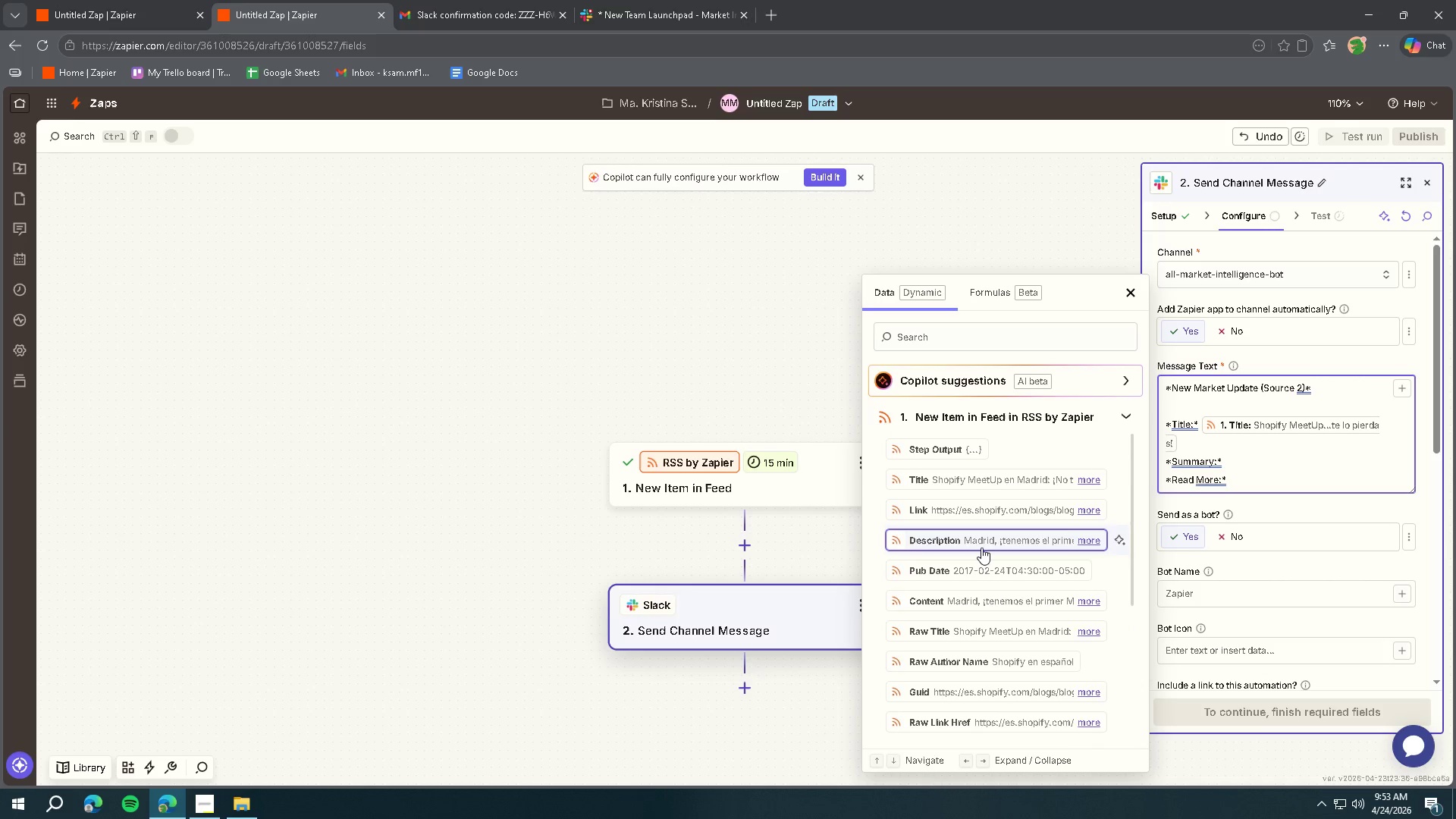 
left_click([981, 548])
 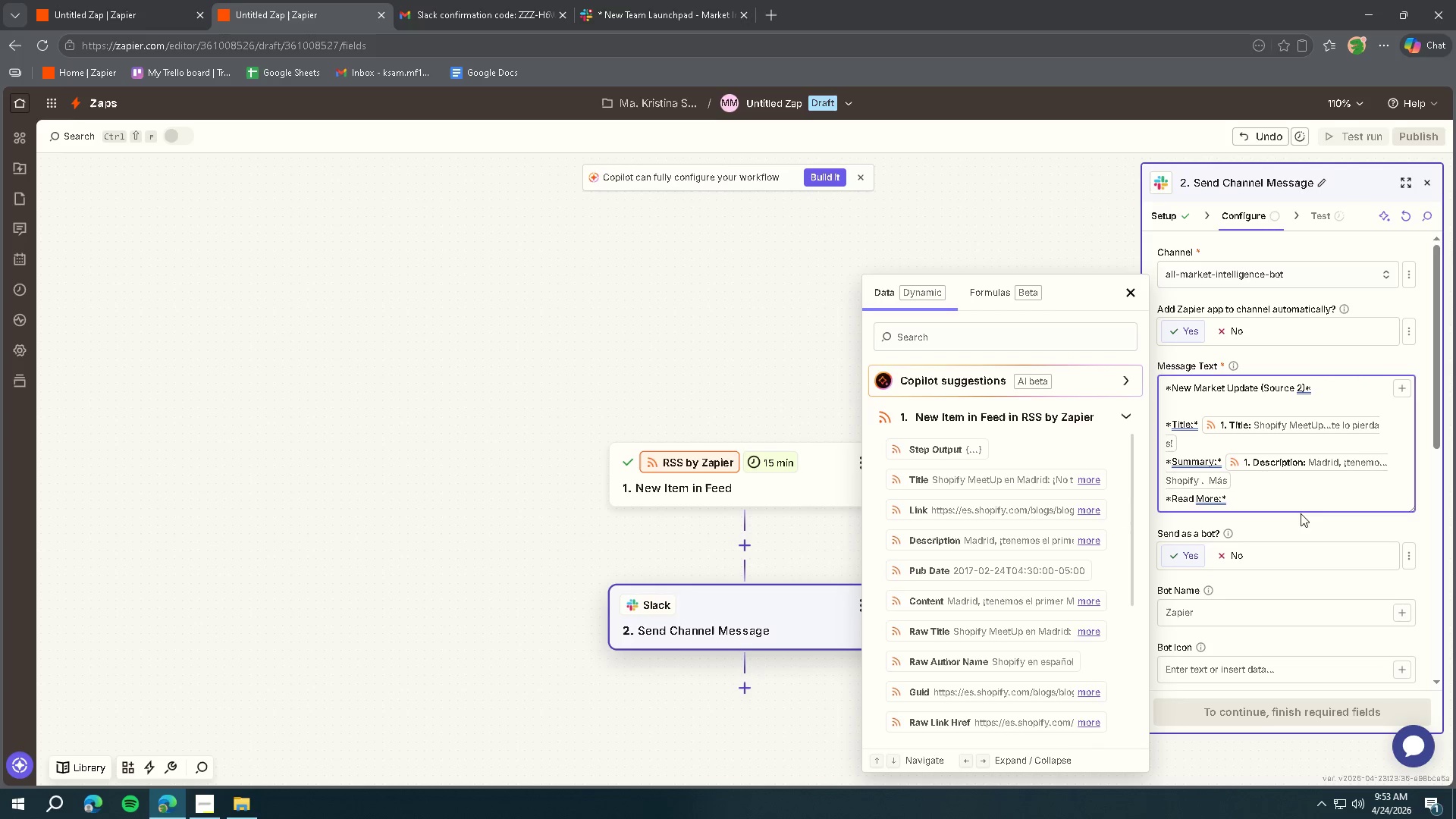 
left_click([1291, 502])
 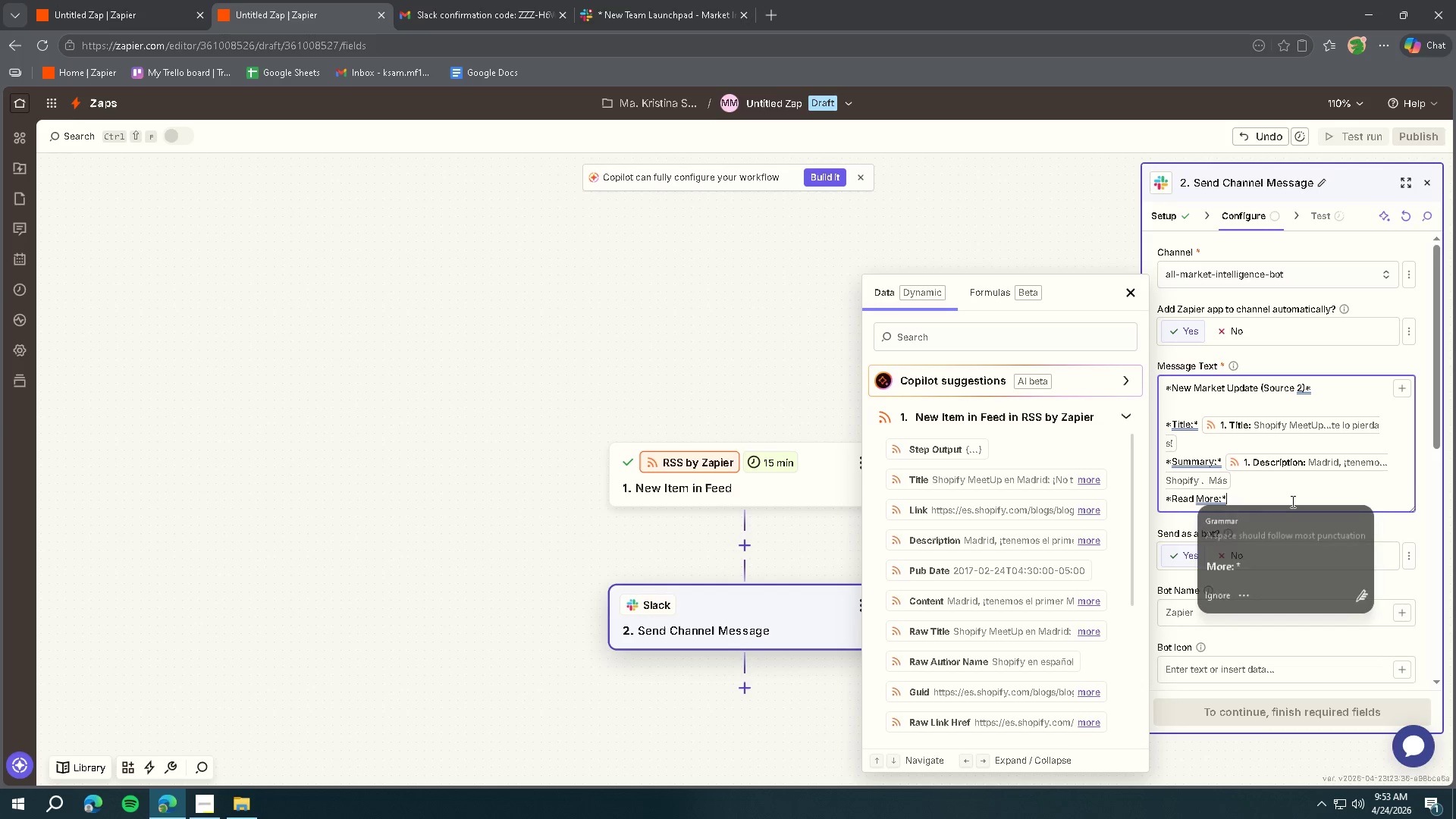 
key(Space)
 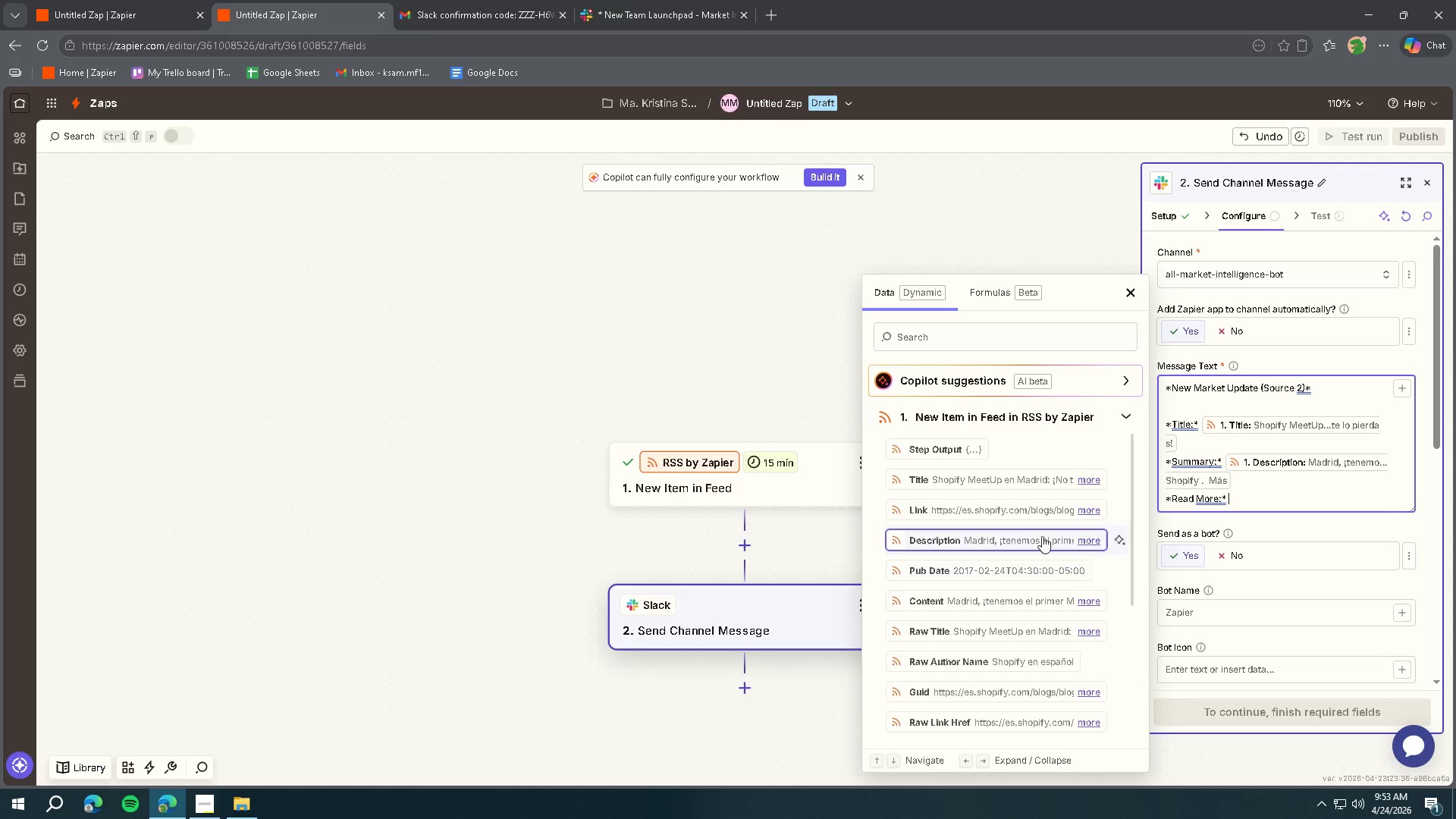 
left_click([999, 502])
 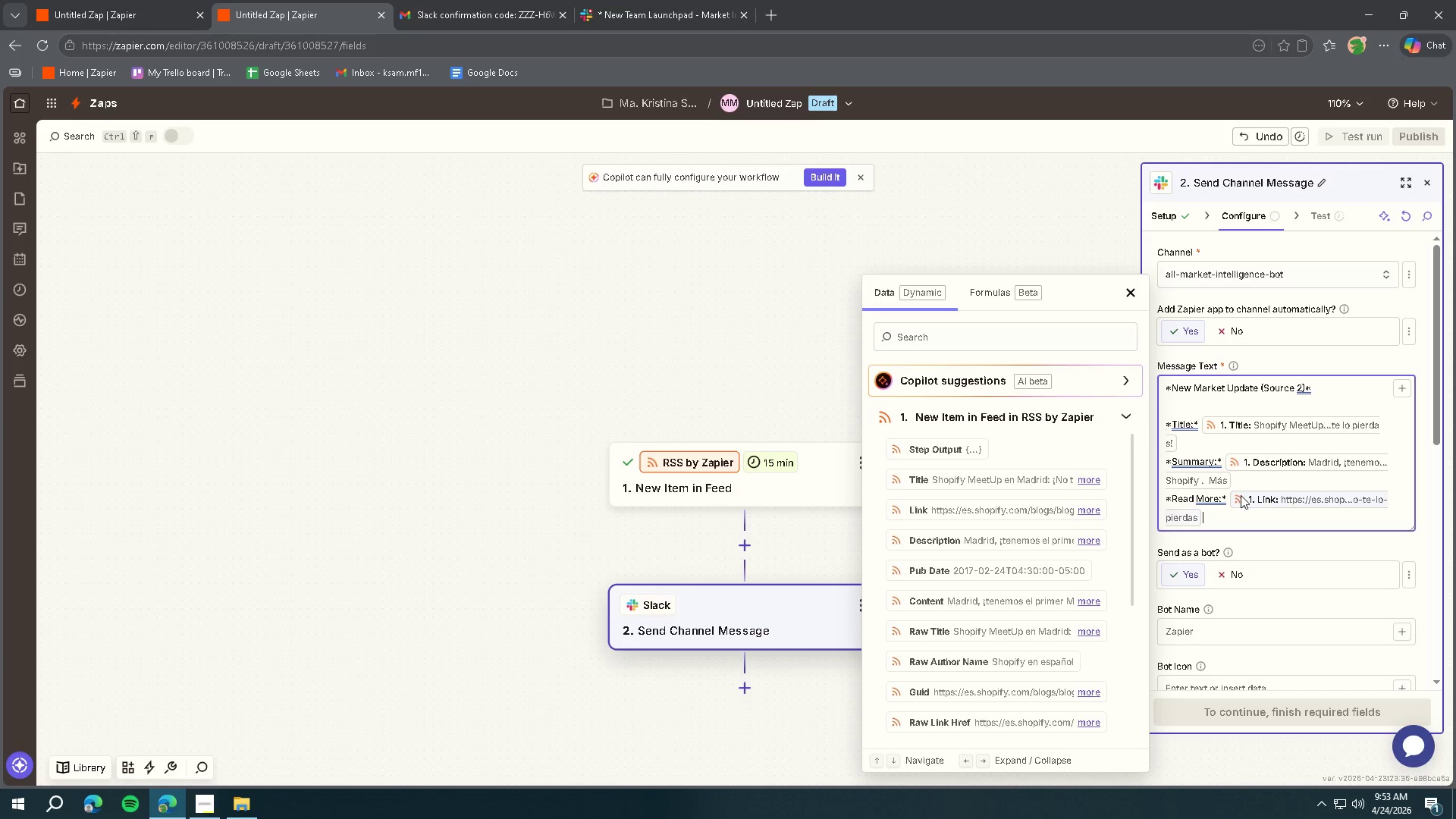 
scroll: coordinate [1248, 489], scroll_direction: down, amount: 10.0
 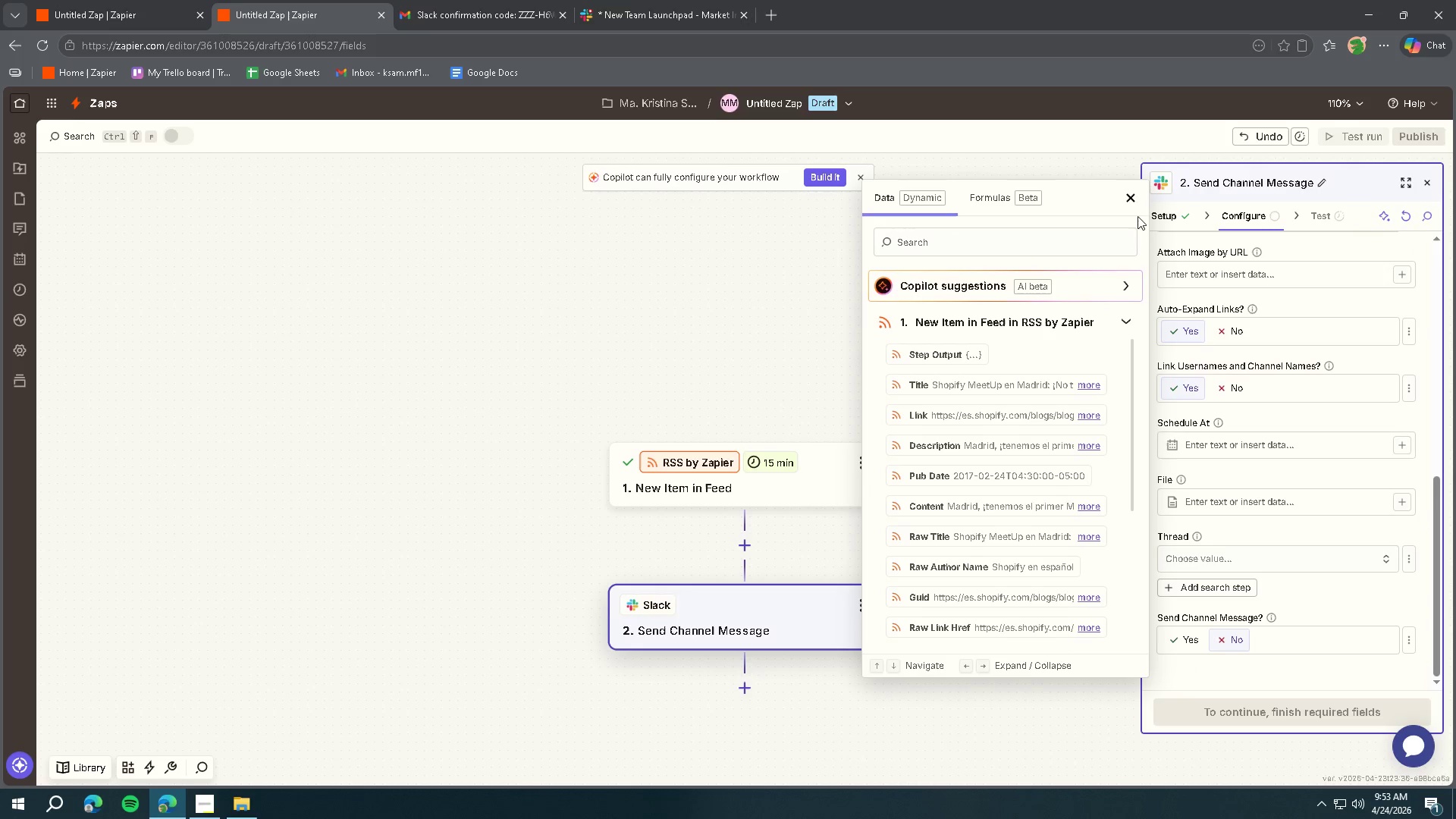 
left_click([1132, 196])
 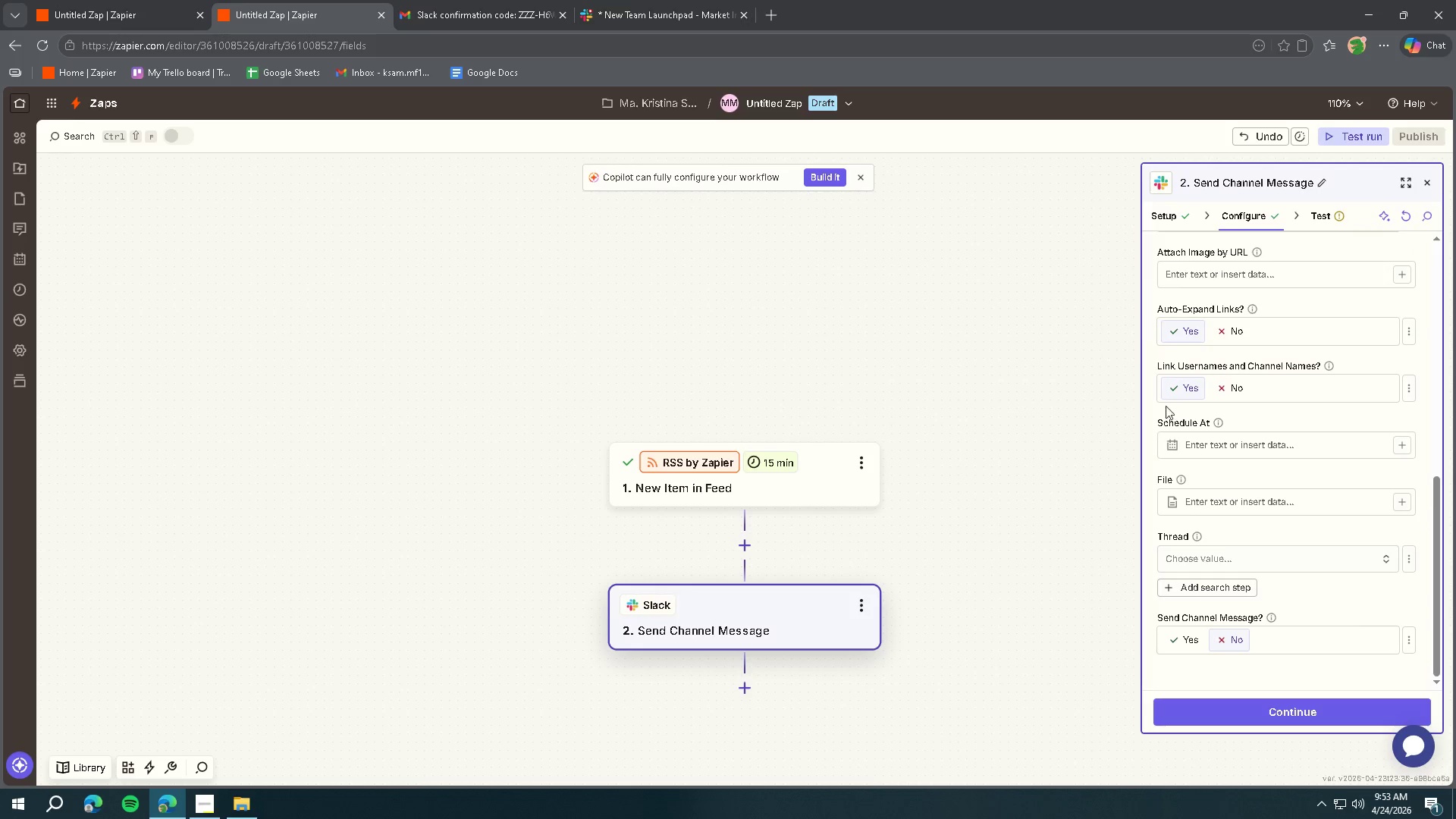 
left_click([1230, 710])
 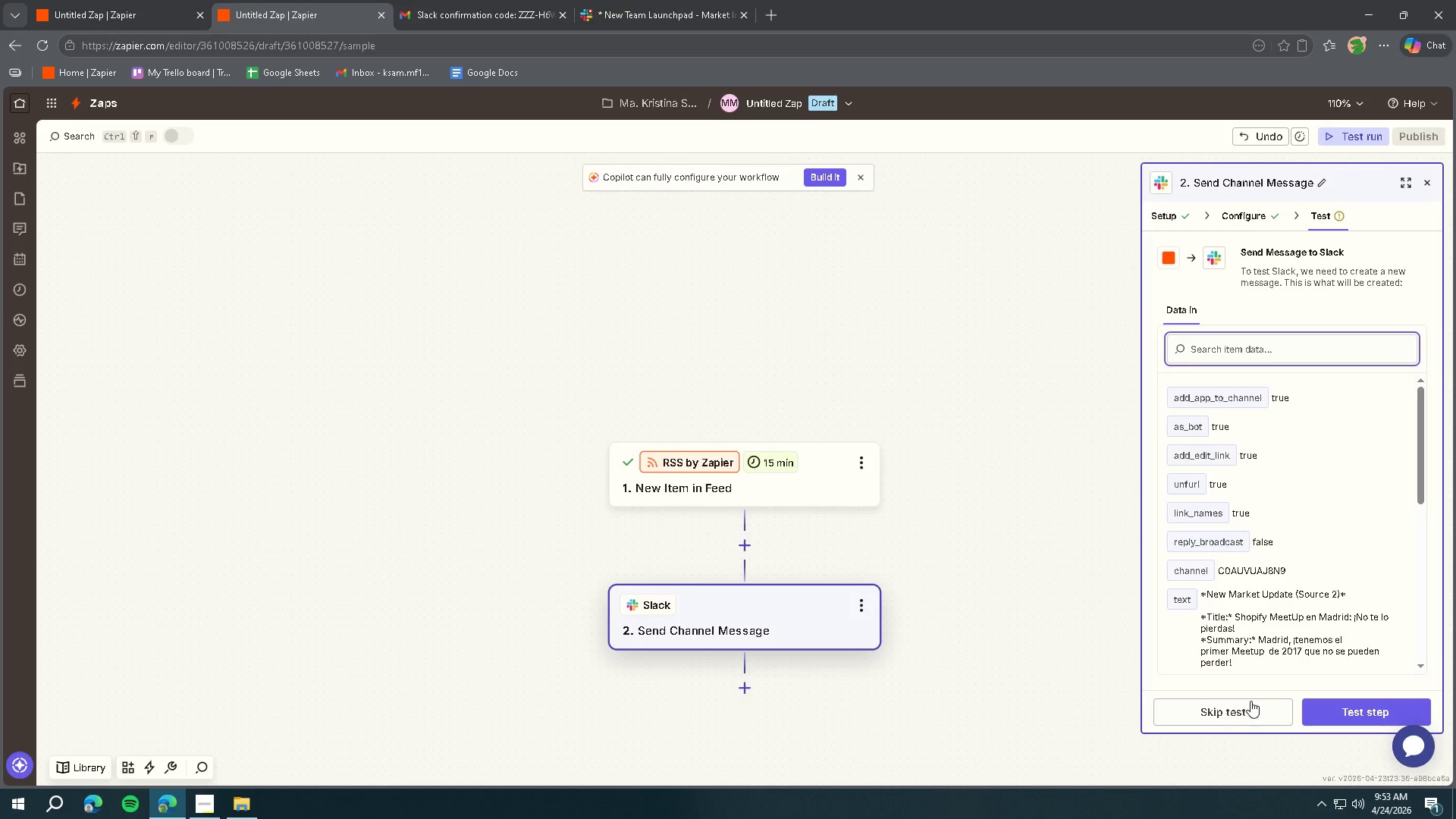 
scroll: coordinate [1288, 605], scroll_direction: down, amount: 5.0
 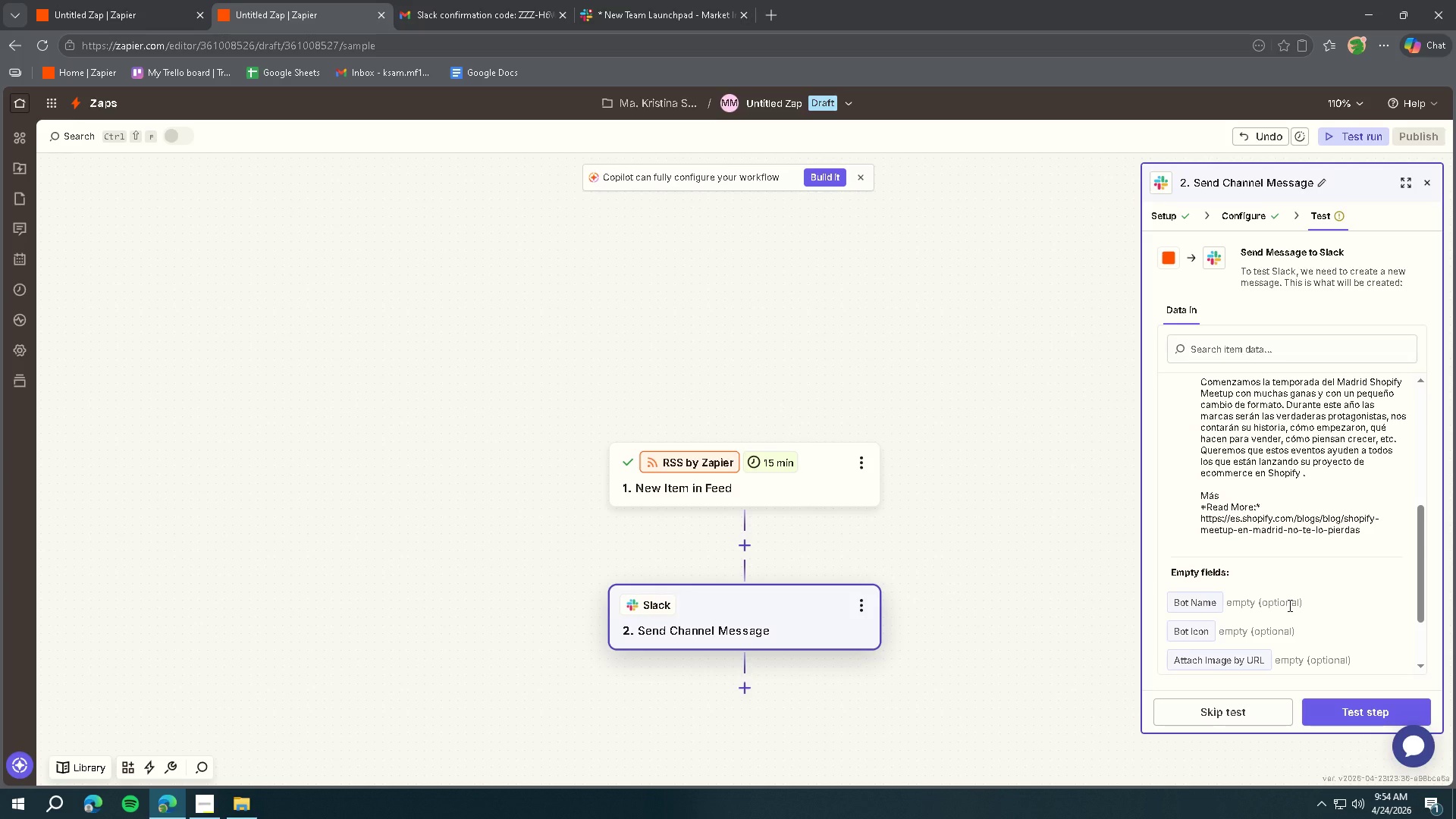 
wait(6.67)
 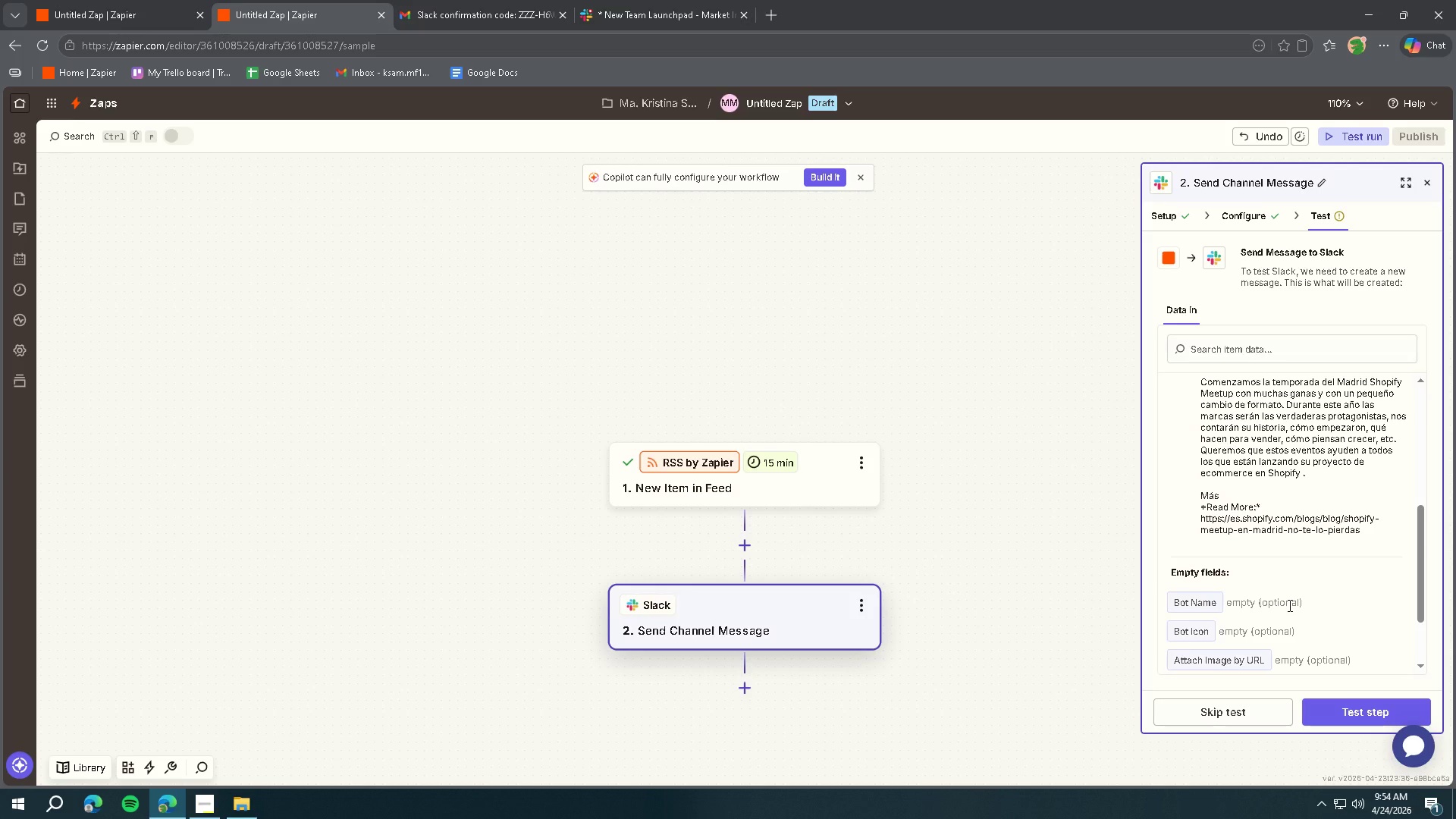 
left_click([1338, 710])
 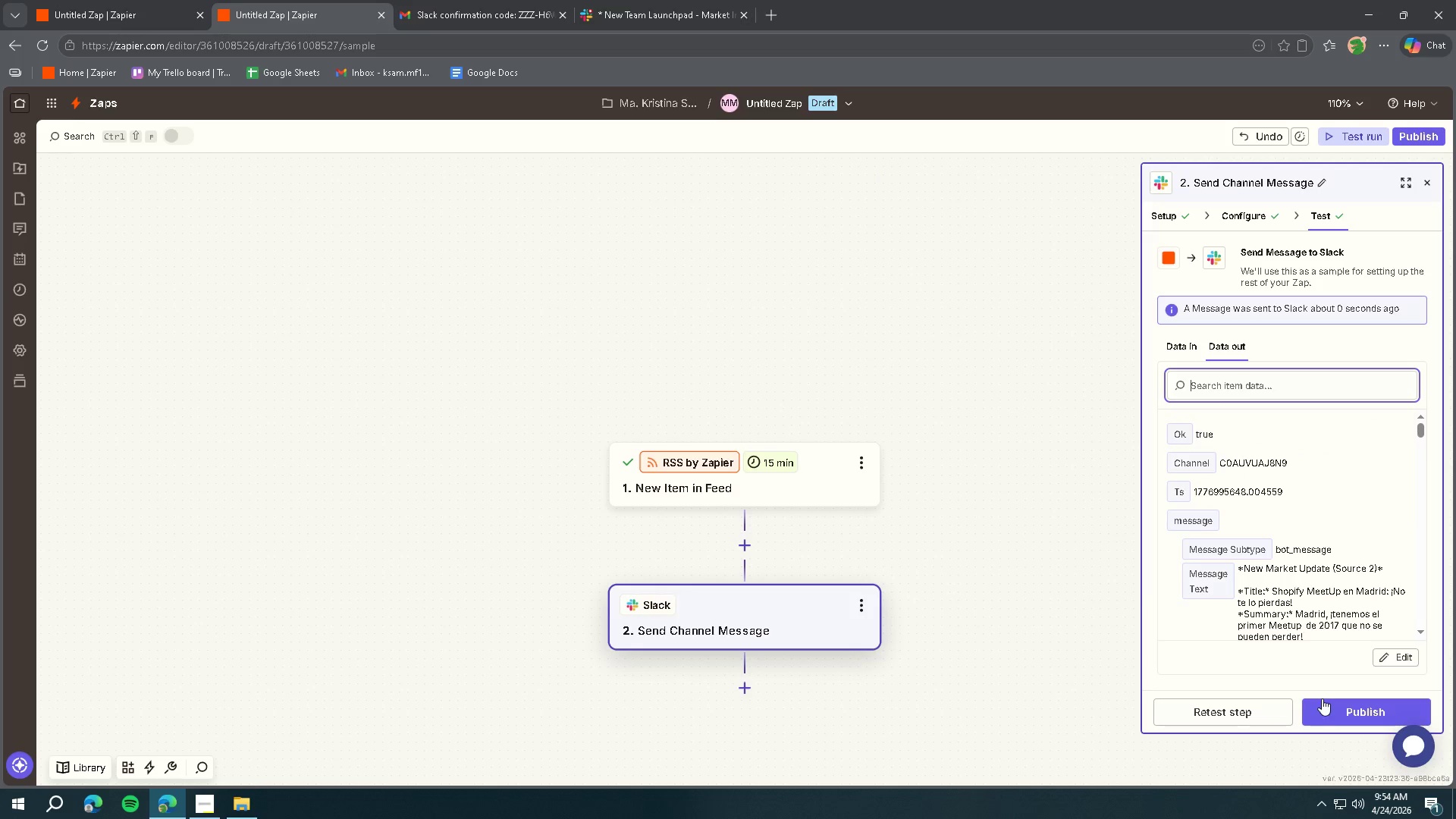 
left_click([525, 23])
 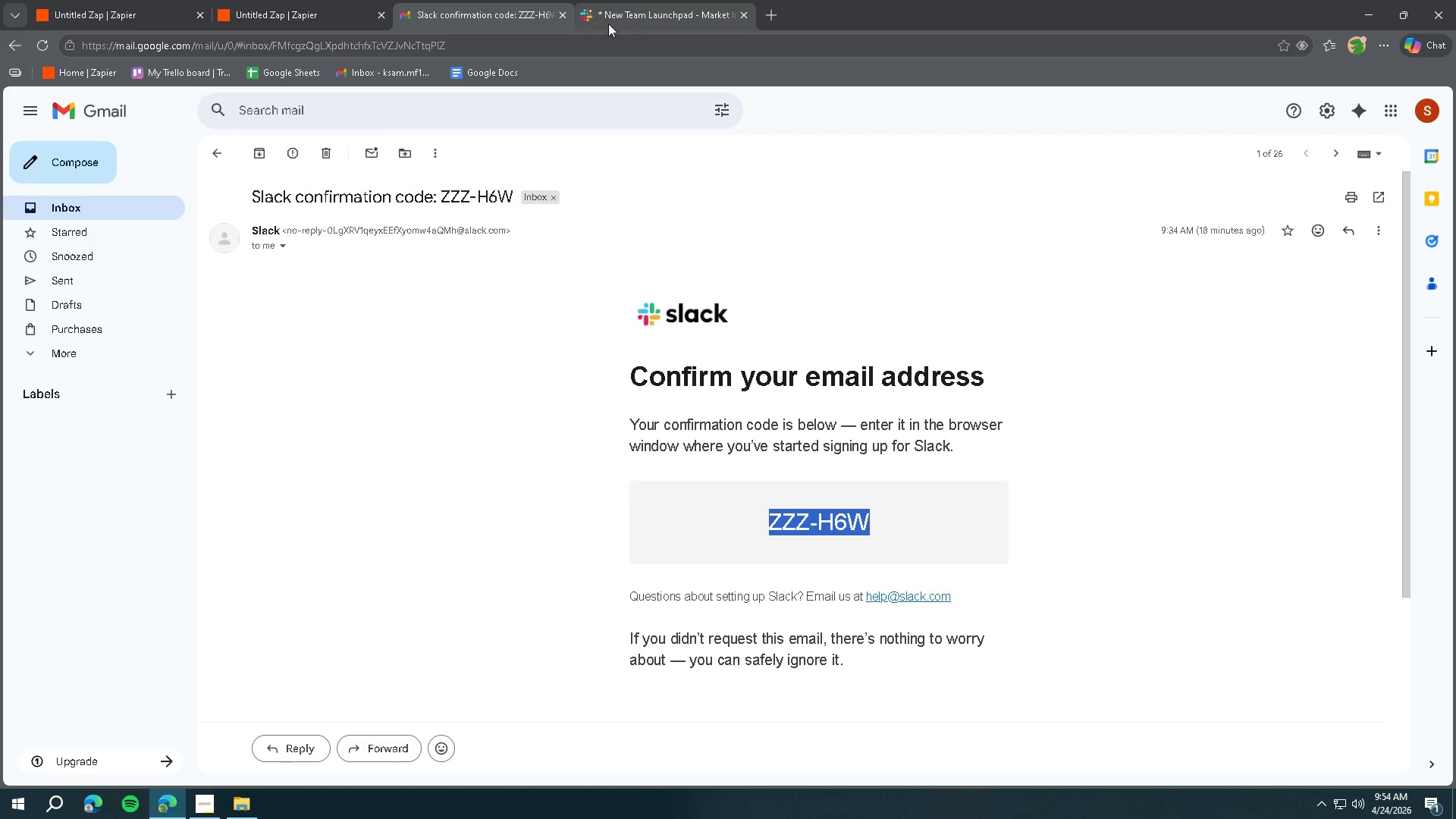 
left_click([624, 24])
 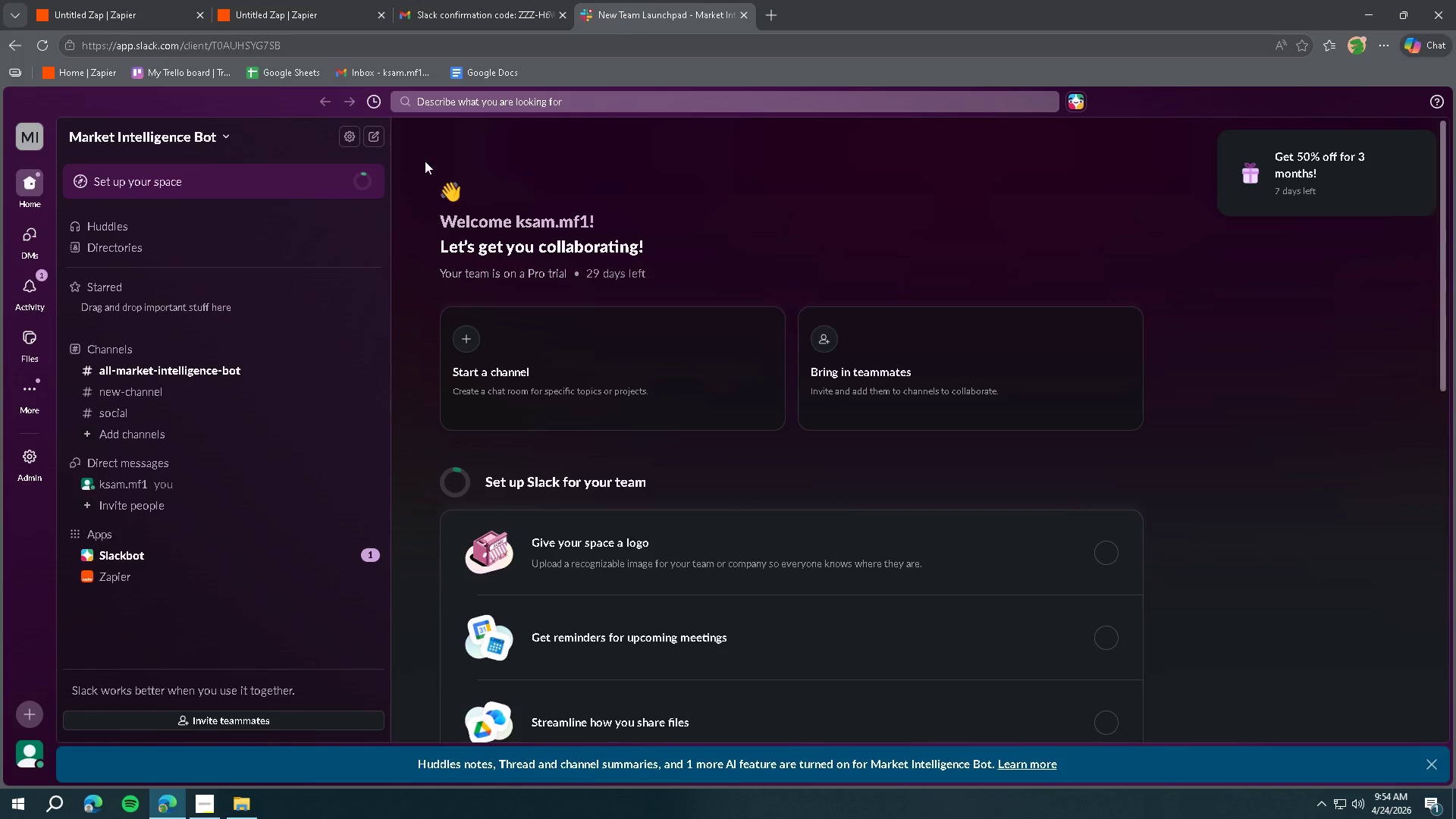 
left_click([183, 372])
 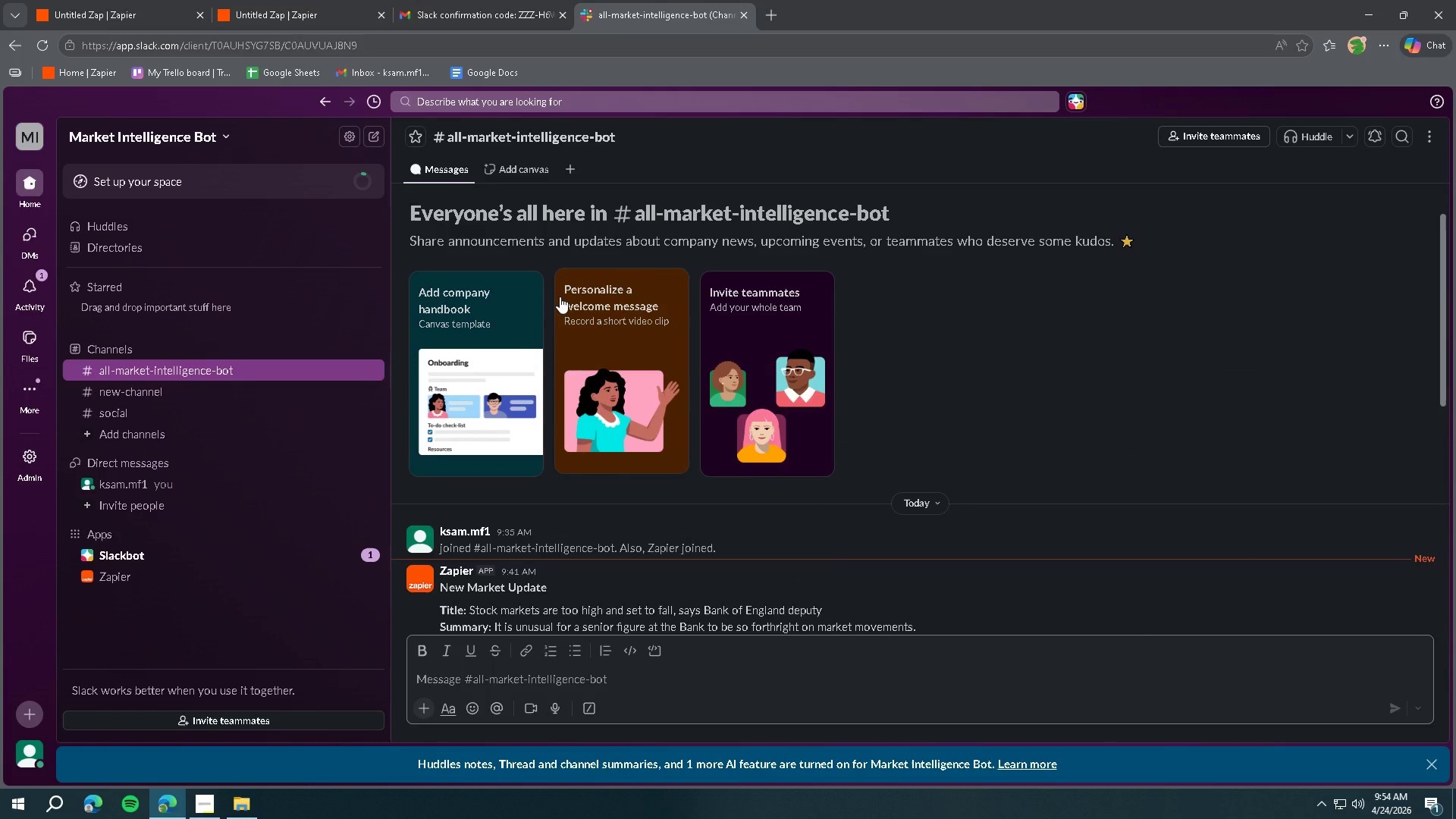 
scroll: coordinate [748, 367], scroll_direction: down, amount: 9.0
 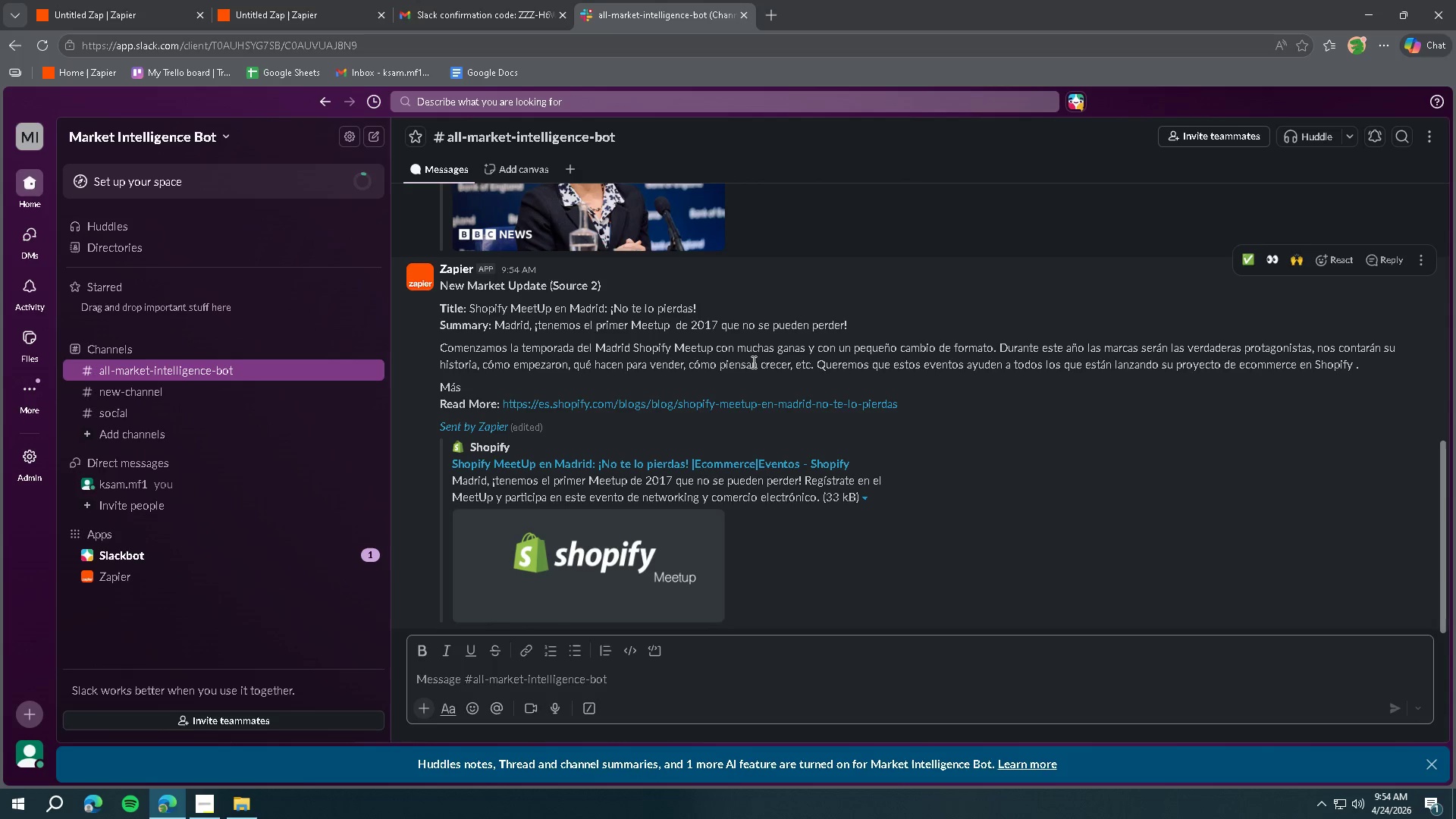 
scroll: coordinate [752, 356], scroll_direction: up, amount: 5.0
 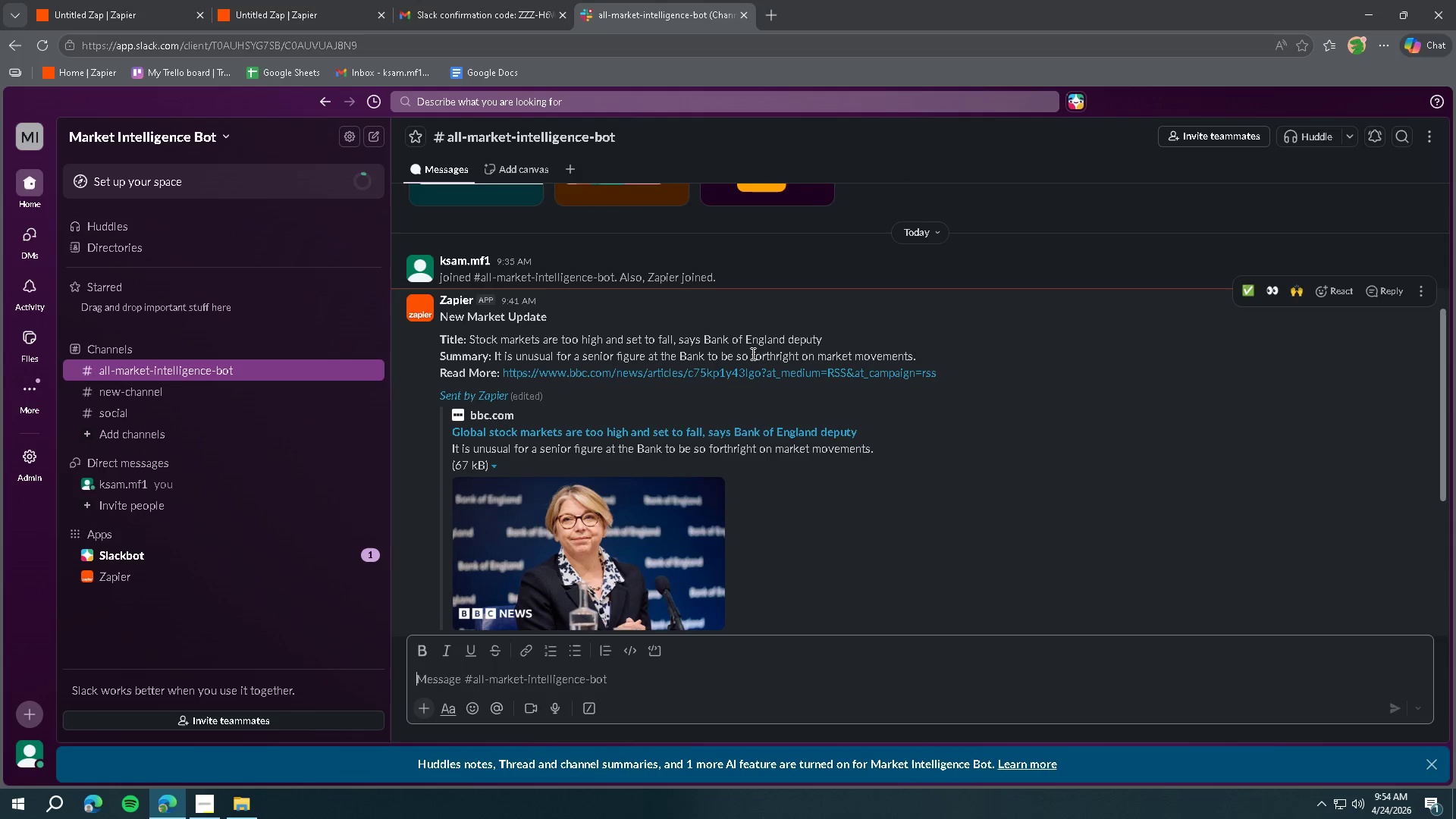 
scroll: coordinate [764, 353], scroll_direction: down, amount: 7.0
 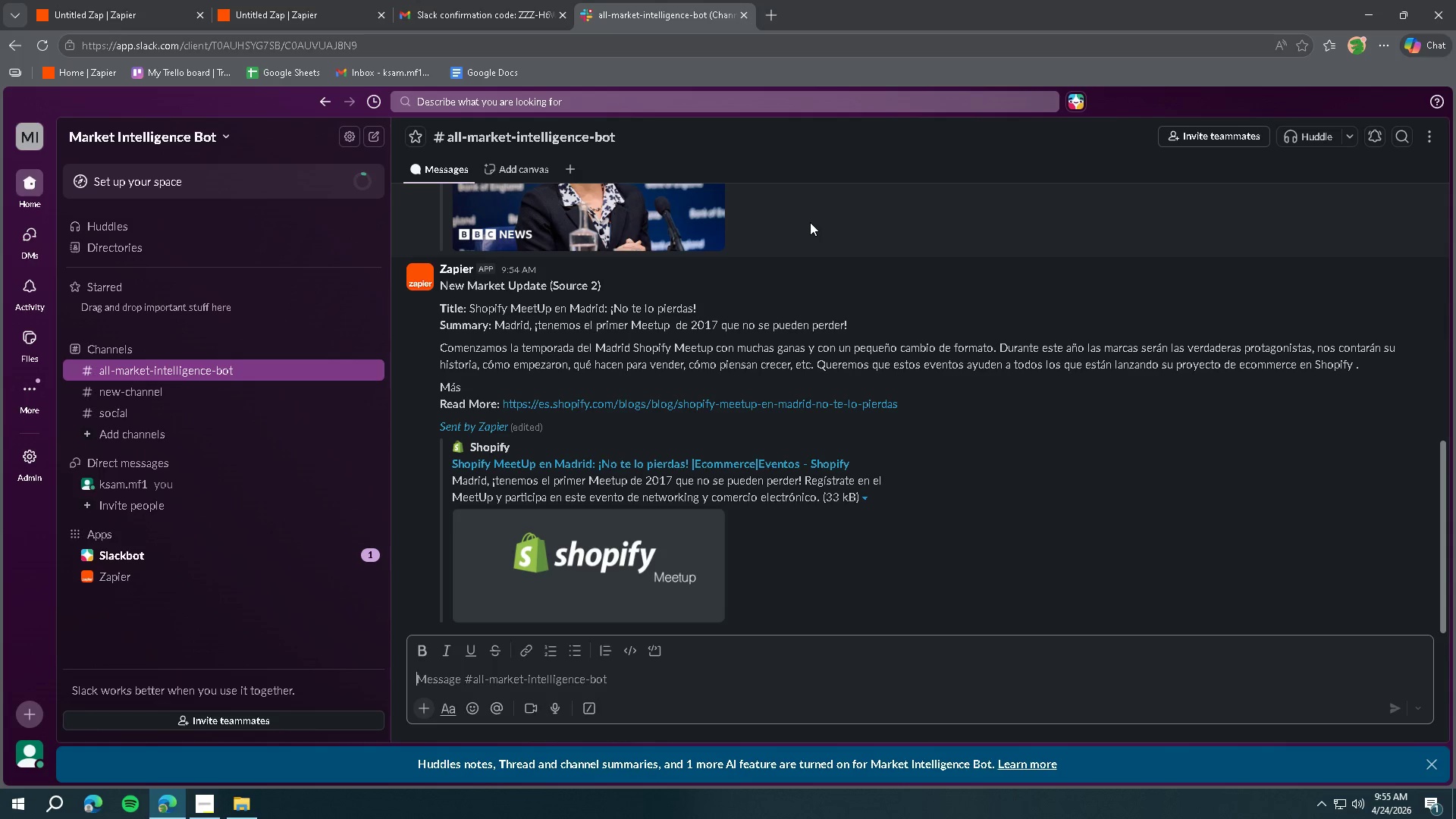 
wait(32.74)
 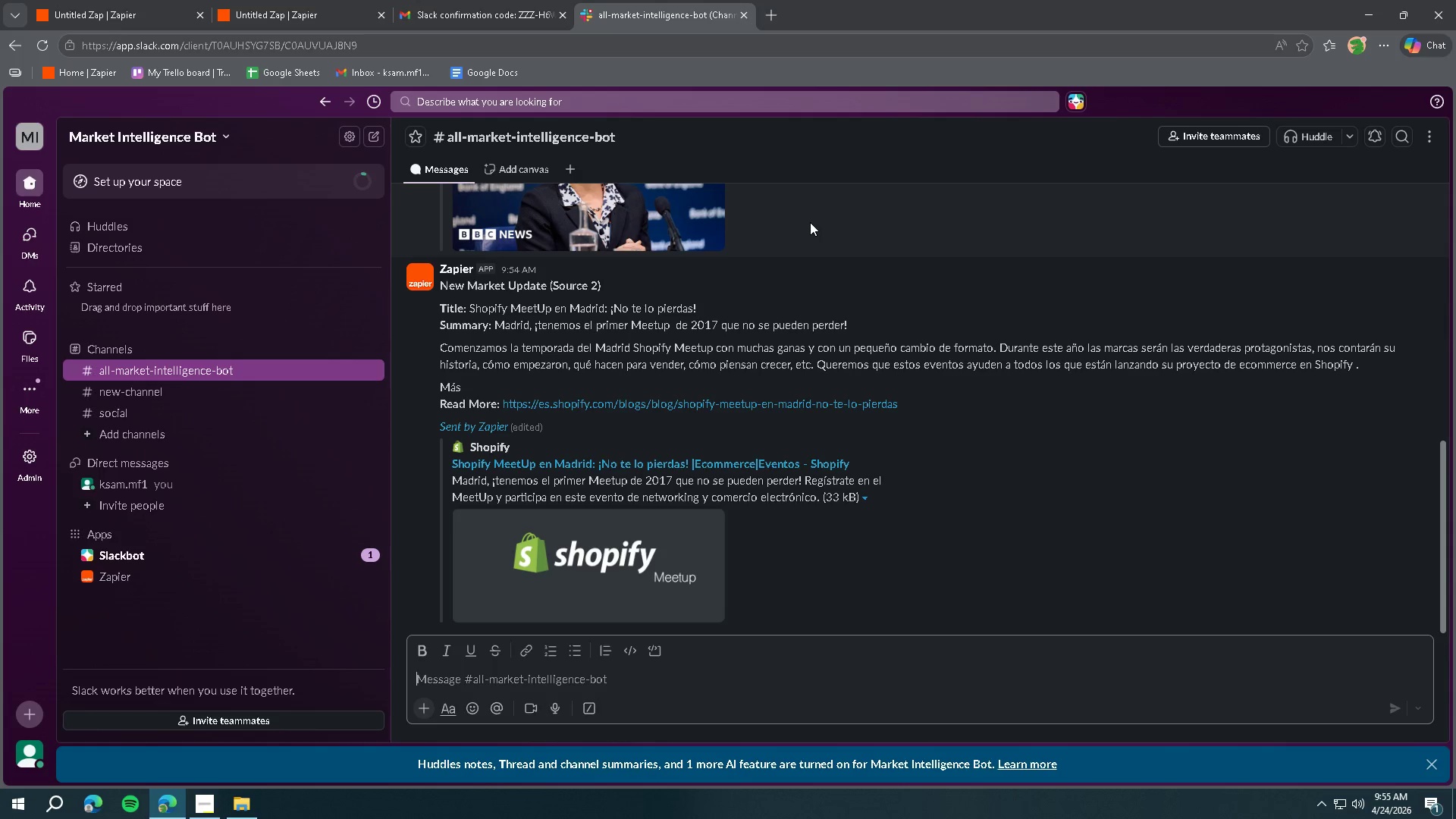 
scroll: coordinate [542, 320], scroll_direction: up, amount: 5.0
 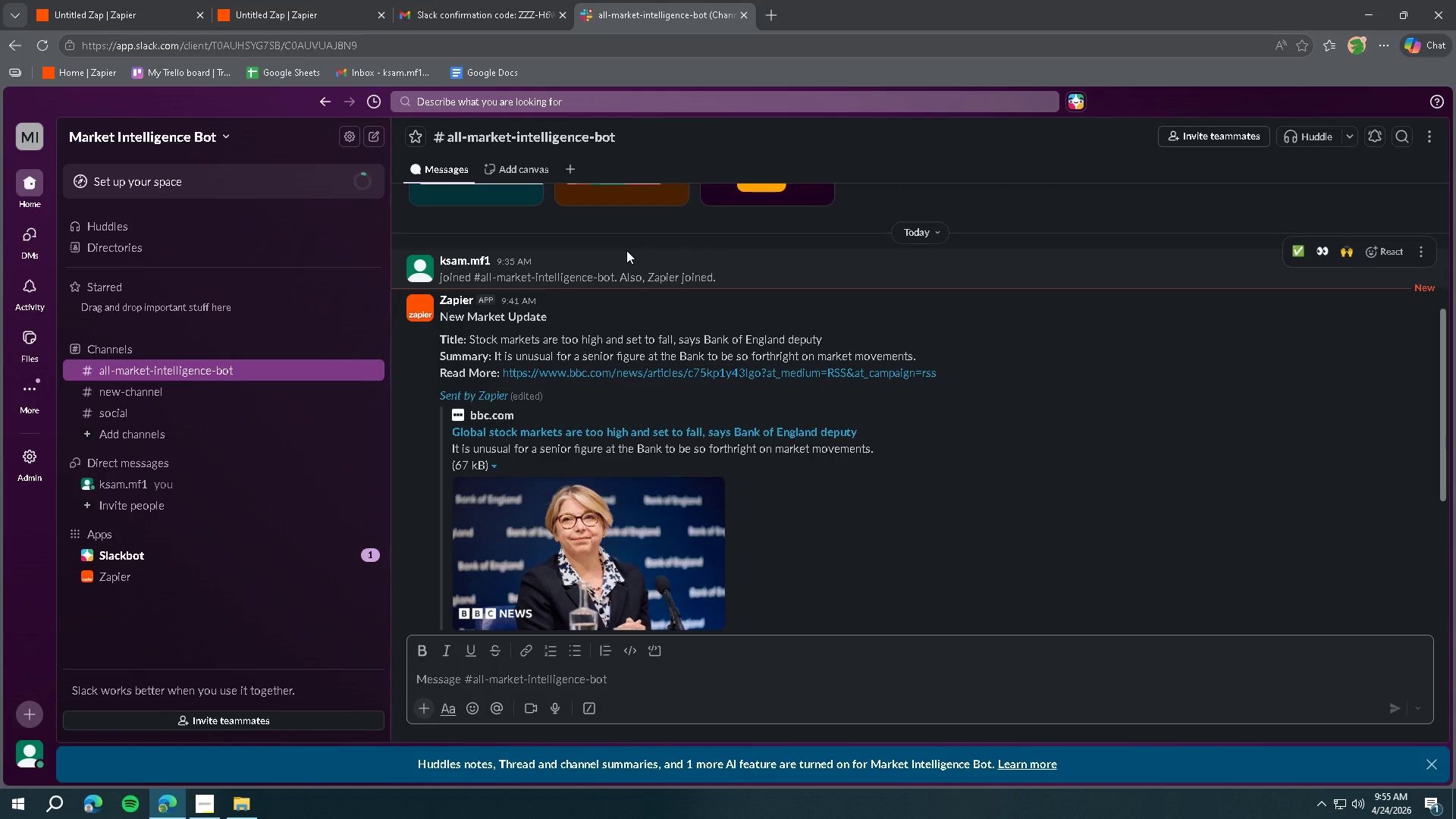 
wait(14.59)
 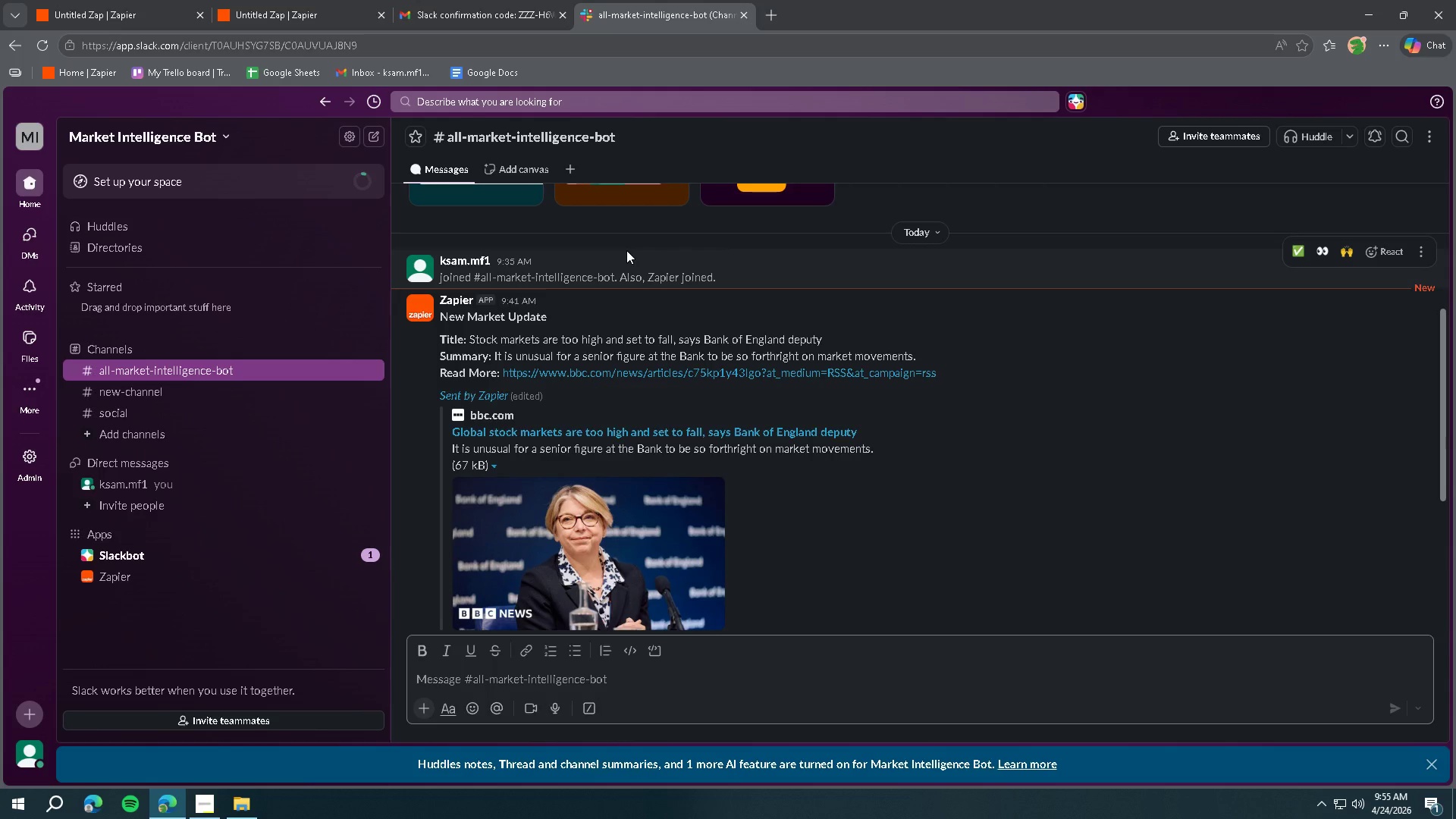 
left_click([118, 26])
 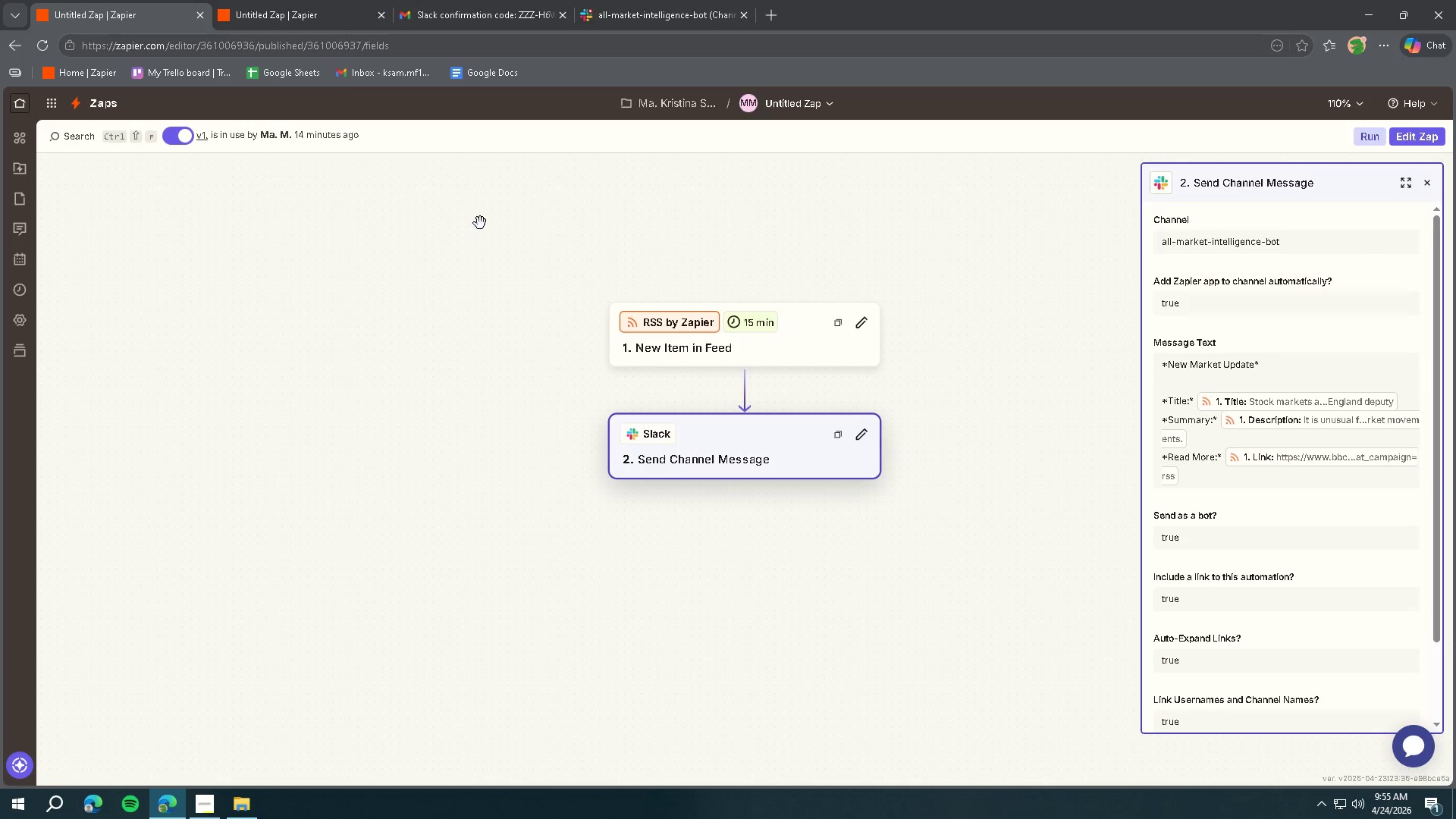 
left_click([1400, 133])
 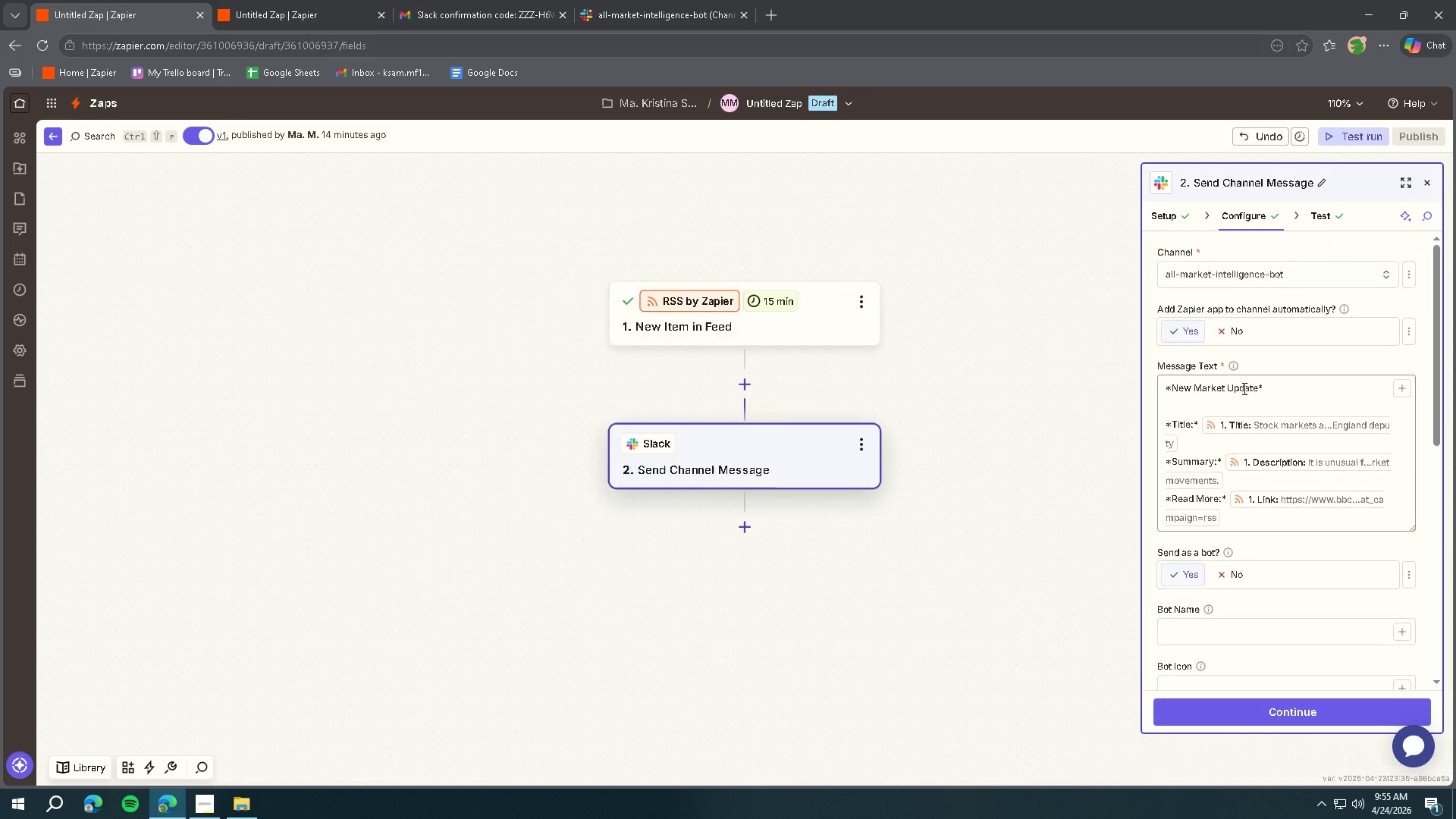 
left_click([1326, 391])
 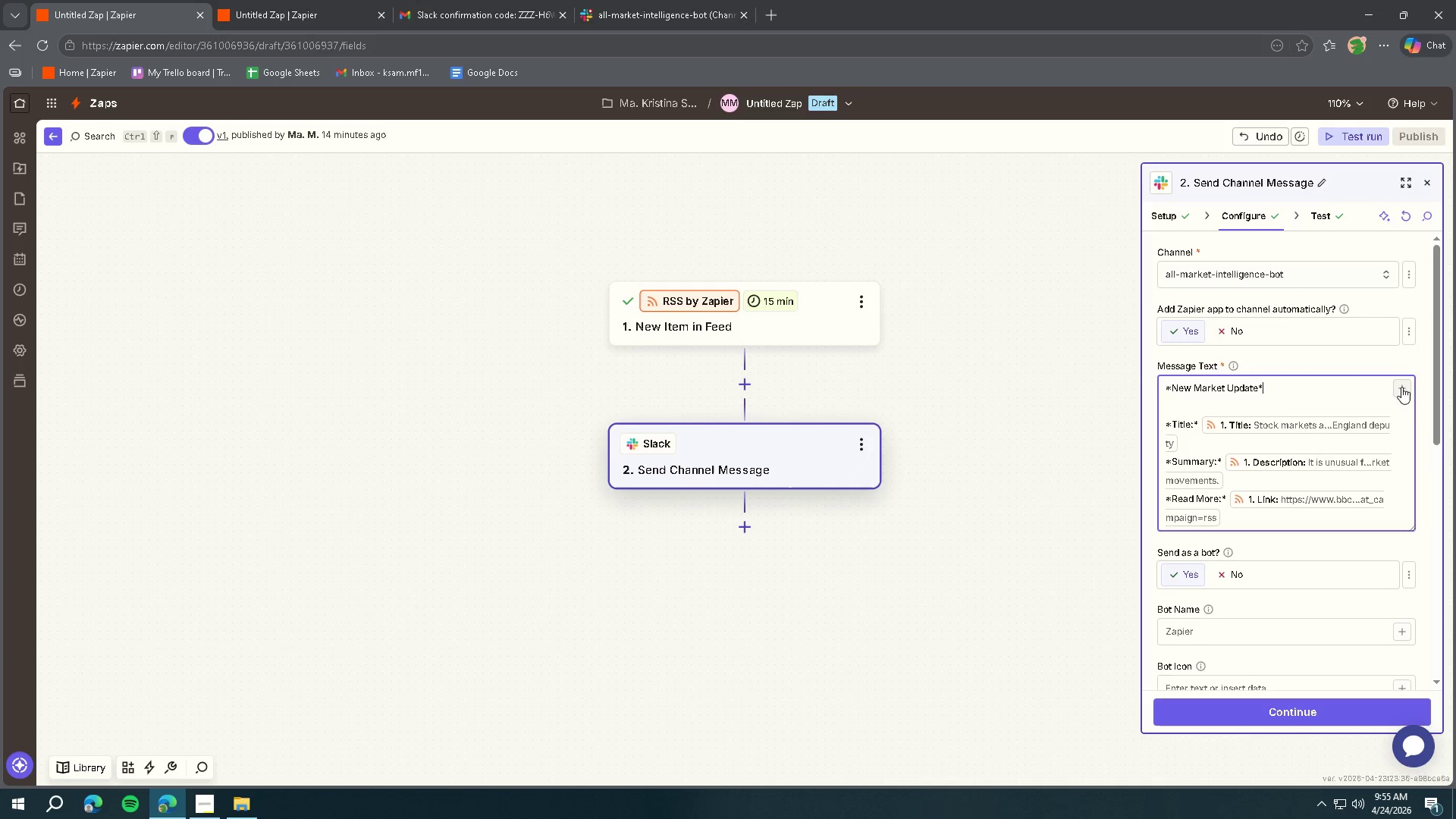 
left_click([1401, 387])
 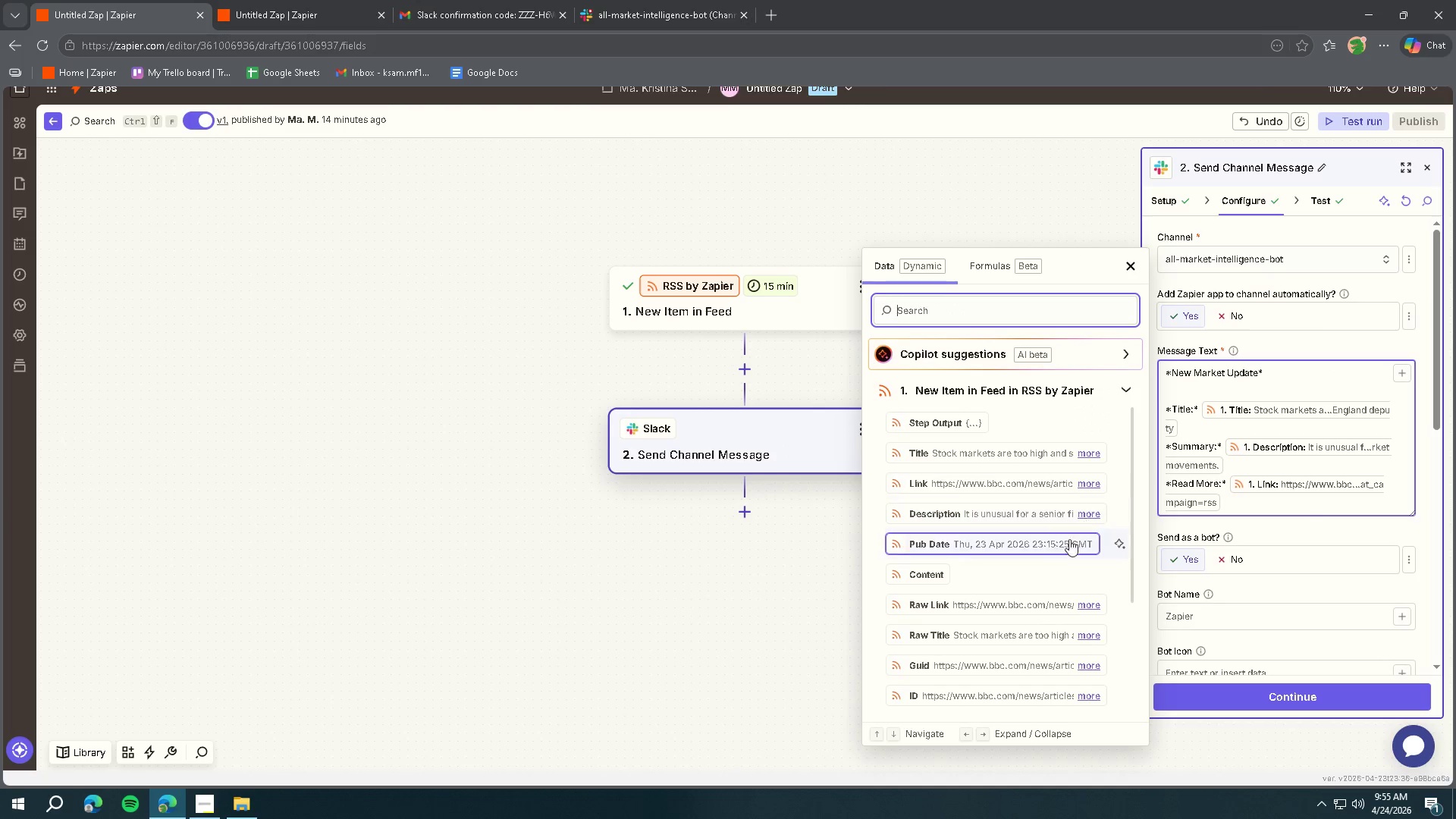 
scroll: coordinate [1053, 564], scroll_direction: down, amount: 4.0
 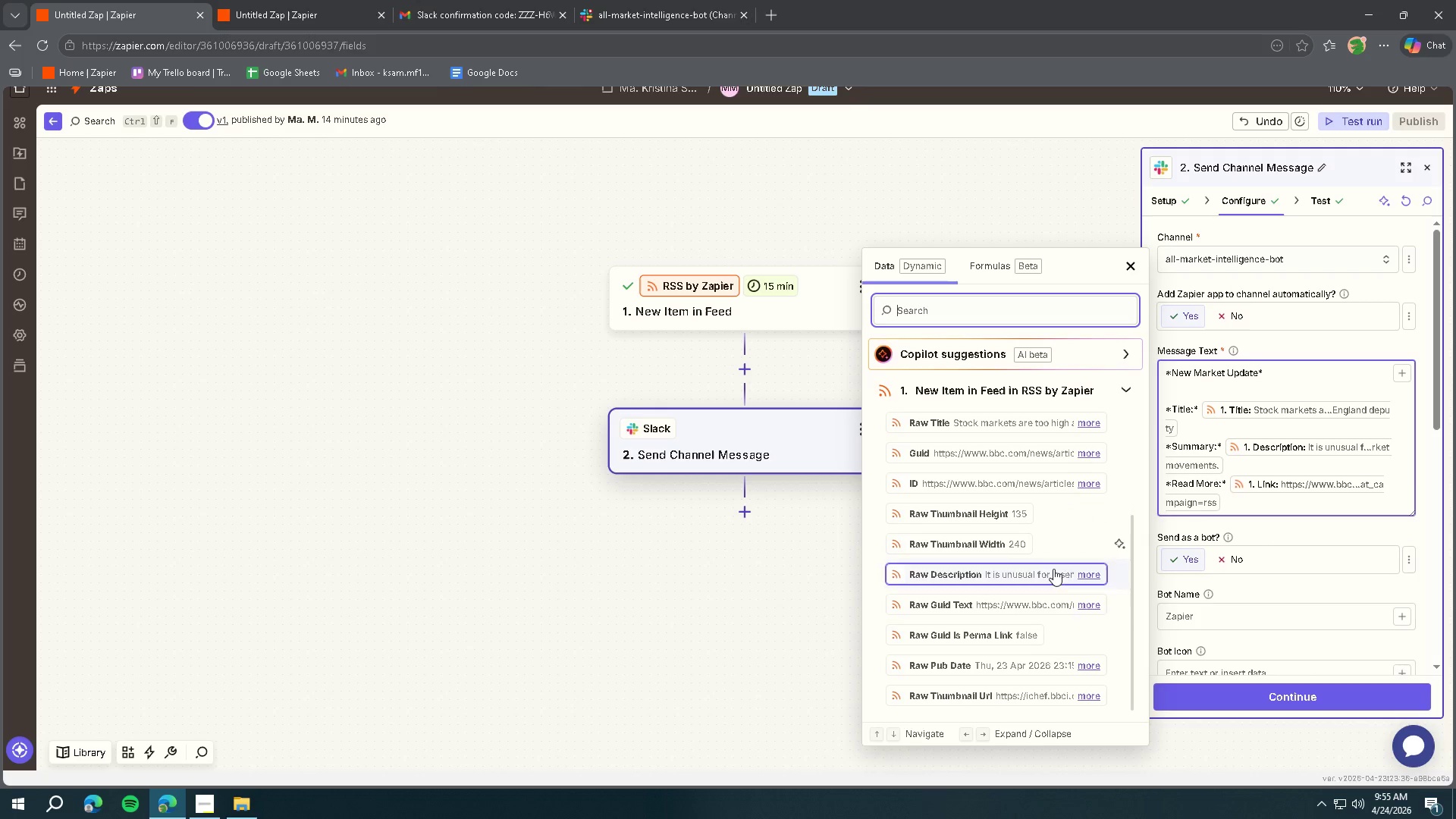 
scroll: coordinate [1034, 619], scroll_direction: up, amount: 1.0
 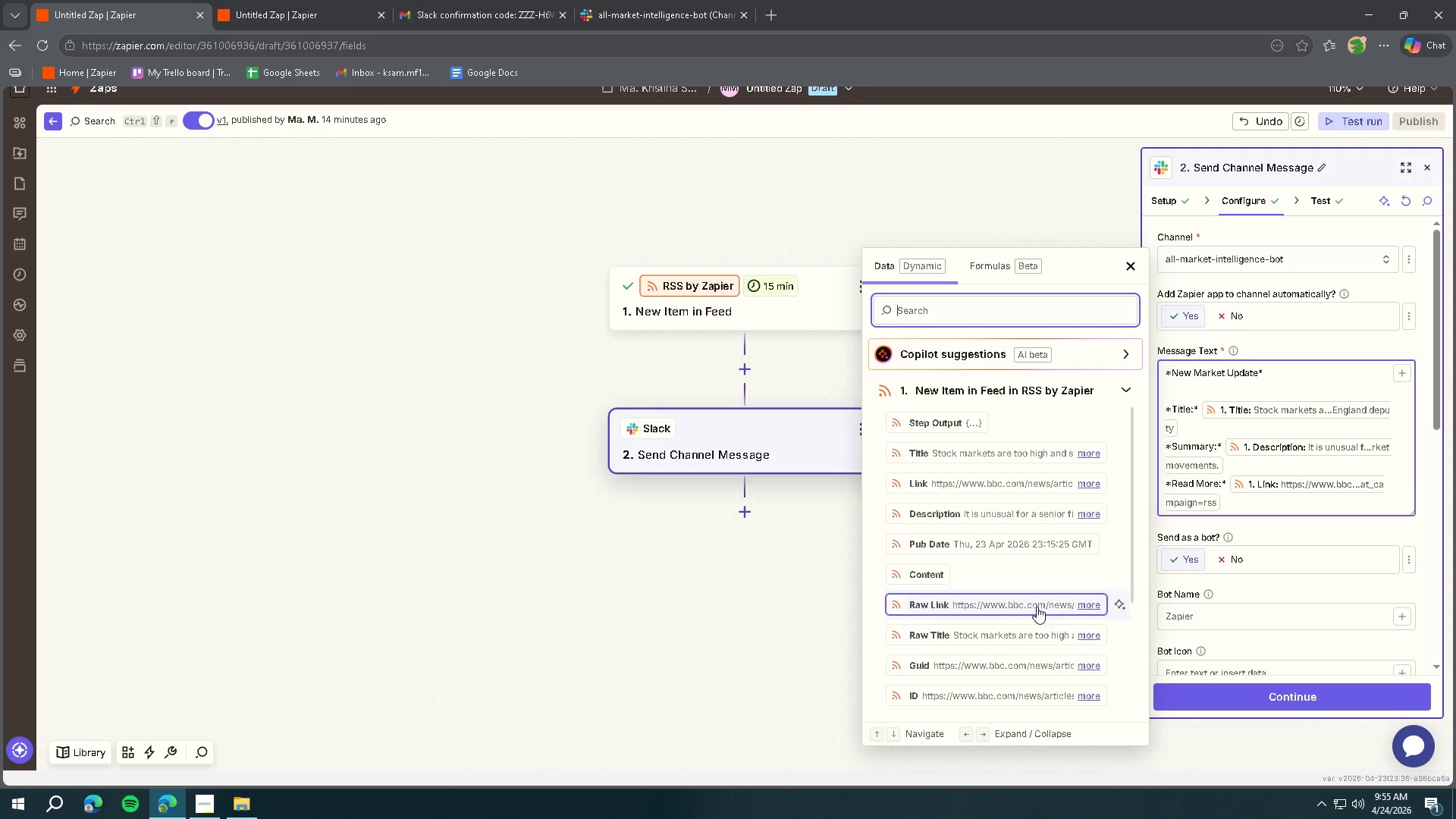 
scroll: coordinate [1045, 599], scroll_direction: down, amount: 3.0
 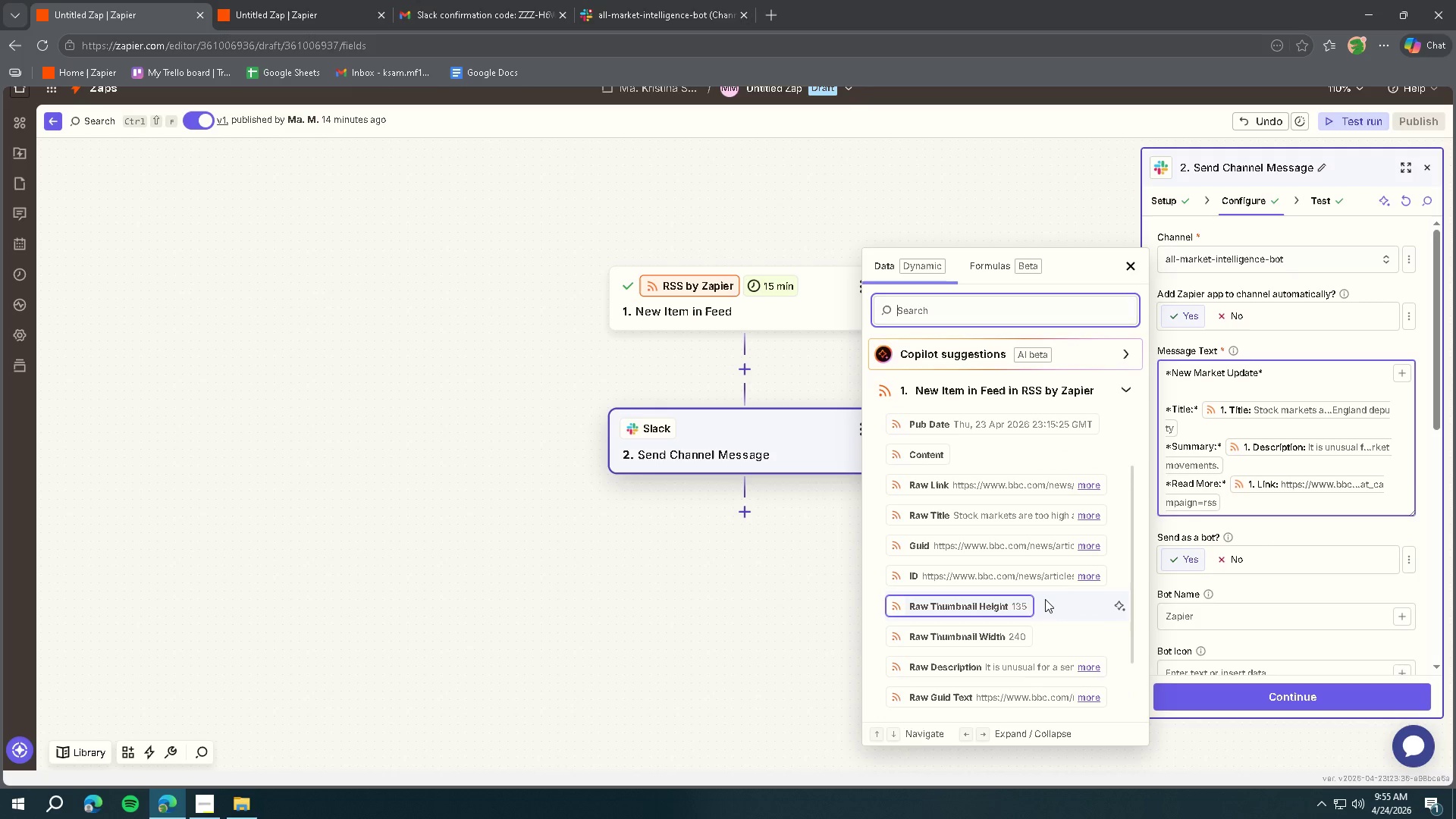 
scroll: coordinate [1047, 599], scroll_direction: up, amount: 2.0
 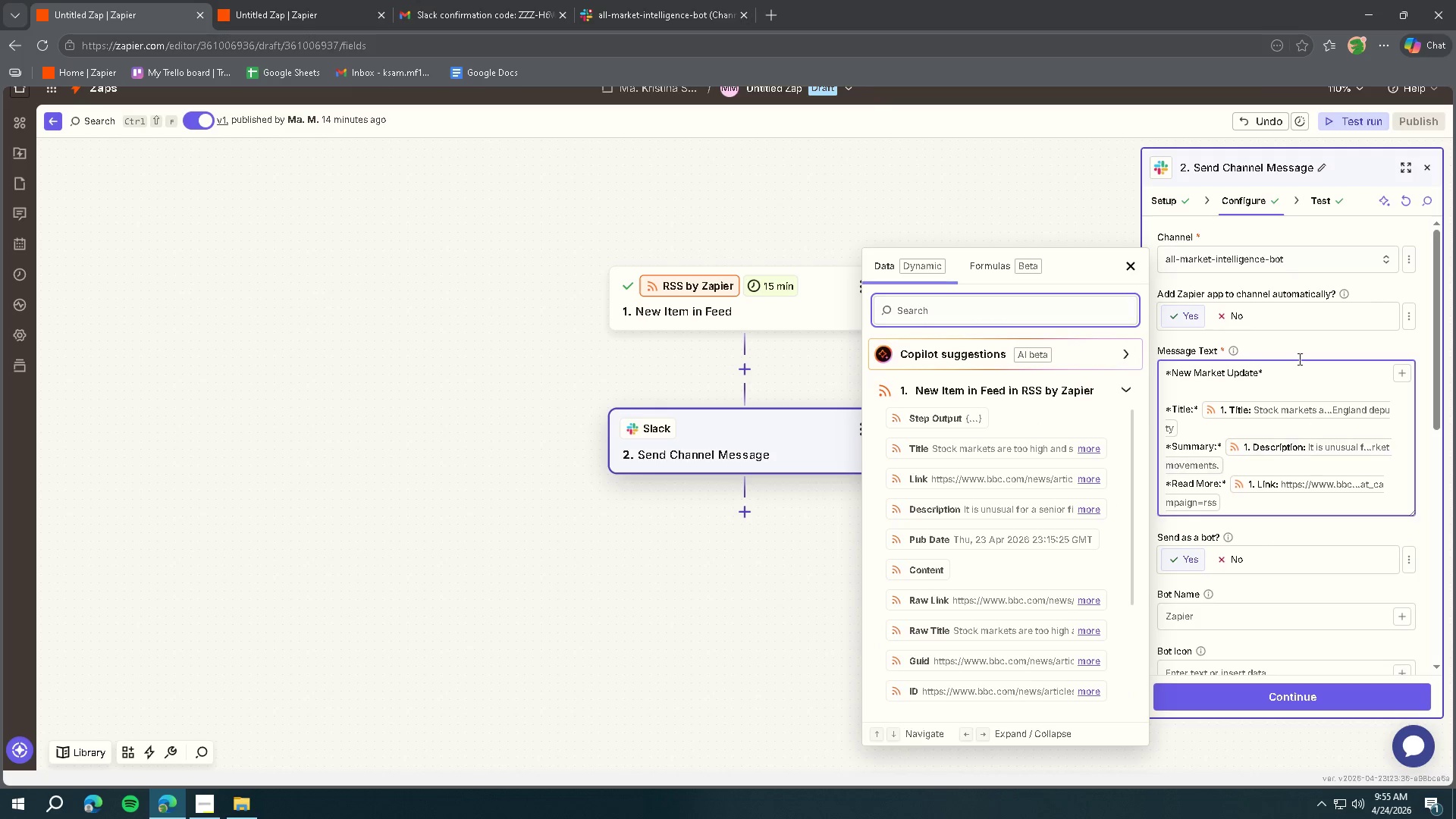 
left_click([1288, 339])
 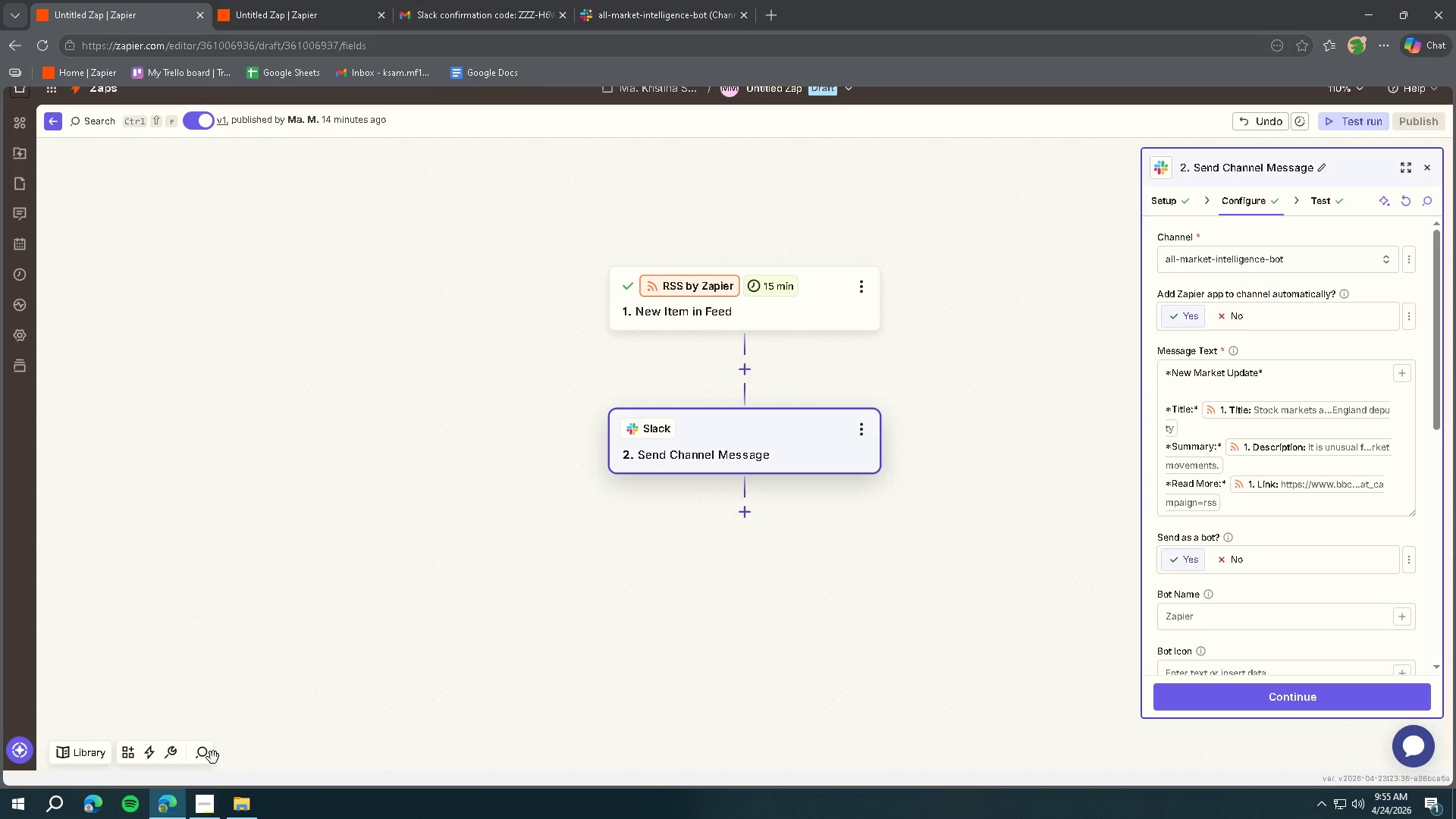 
left_click([202, 806])
 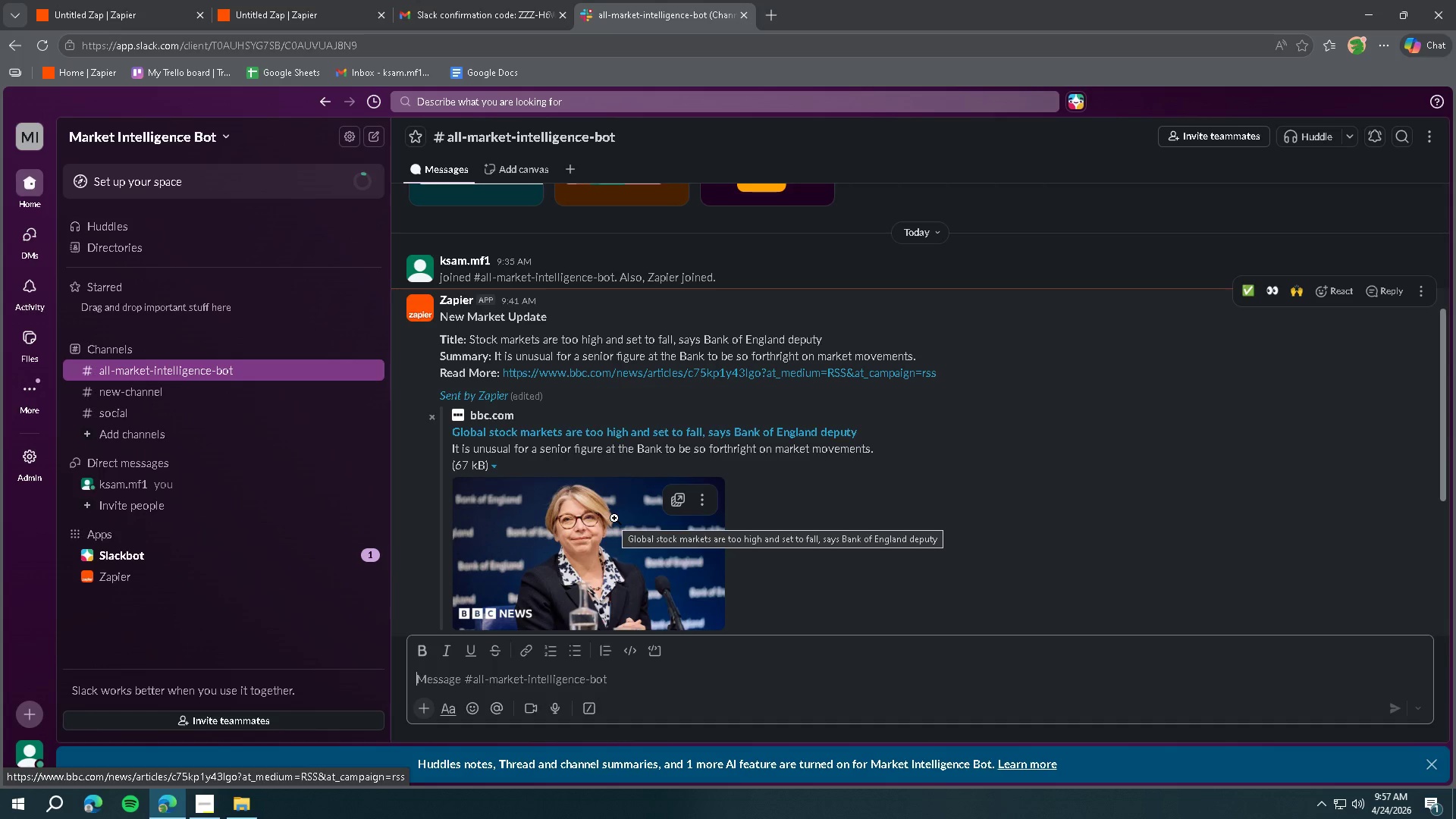 
wait(88.8)
 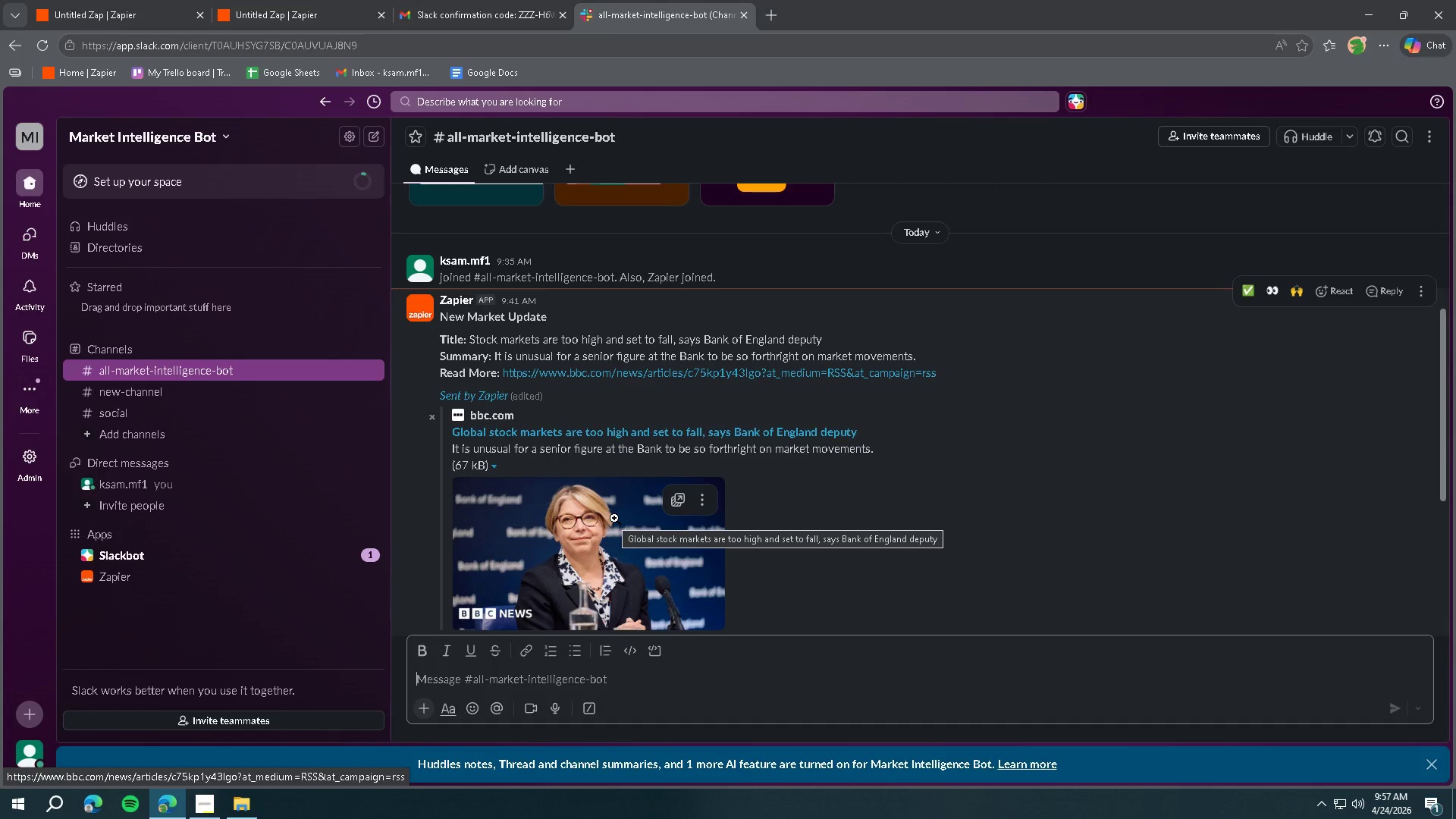 
left_click([140, 0])
 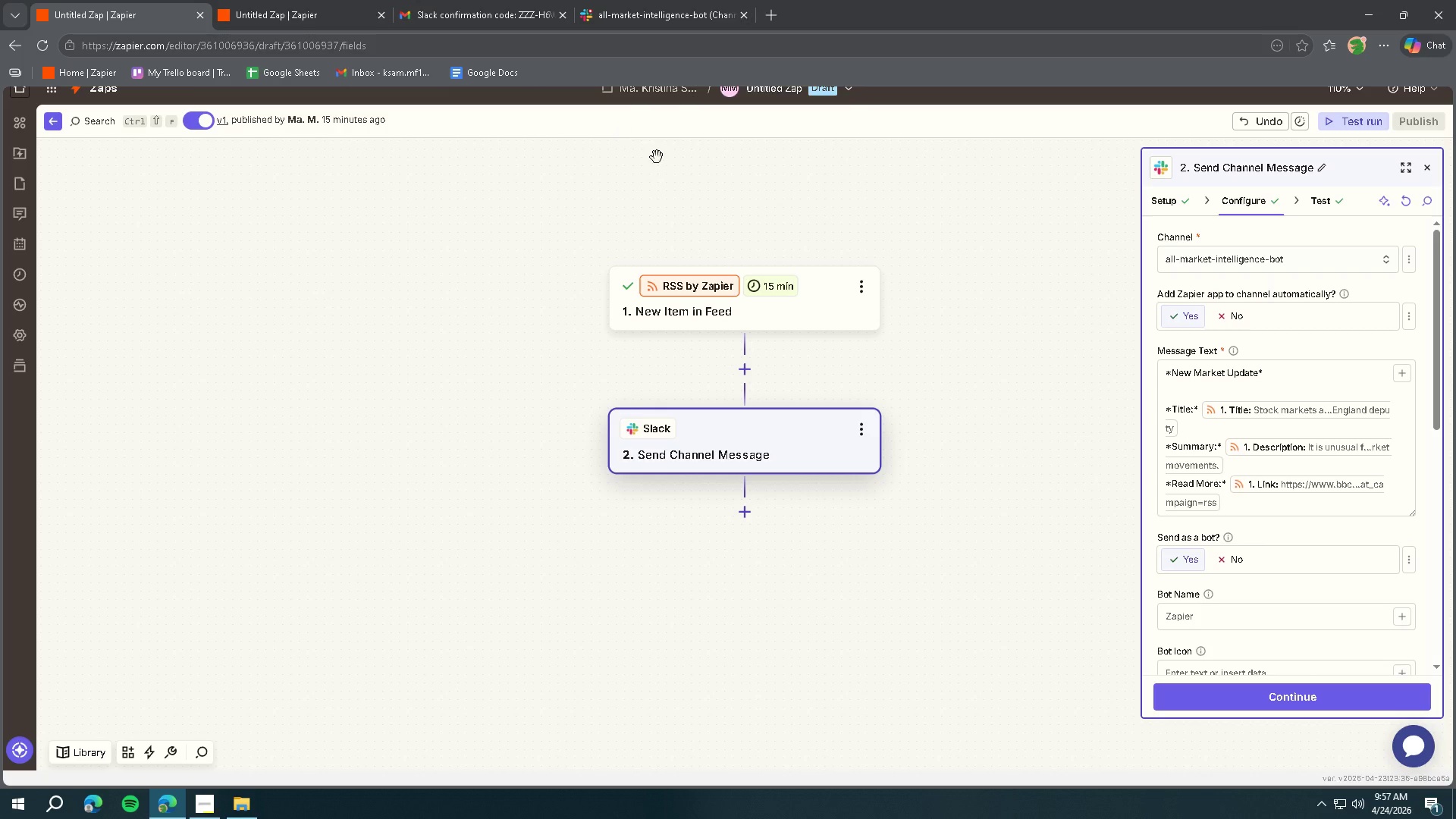 
scroll: coordinate [675, 242], scroll_direction: up, amount: 1.0
 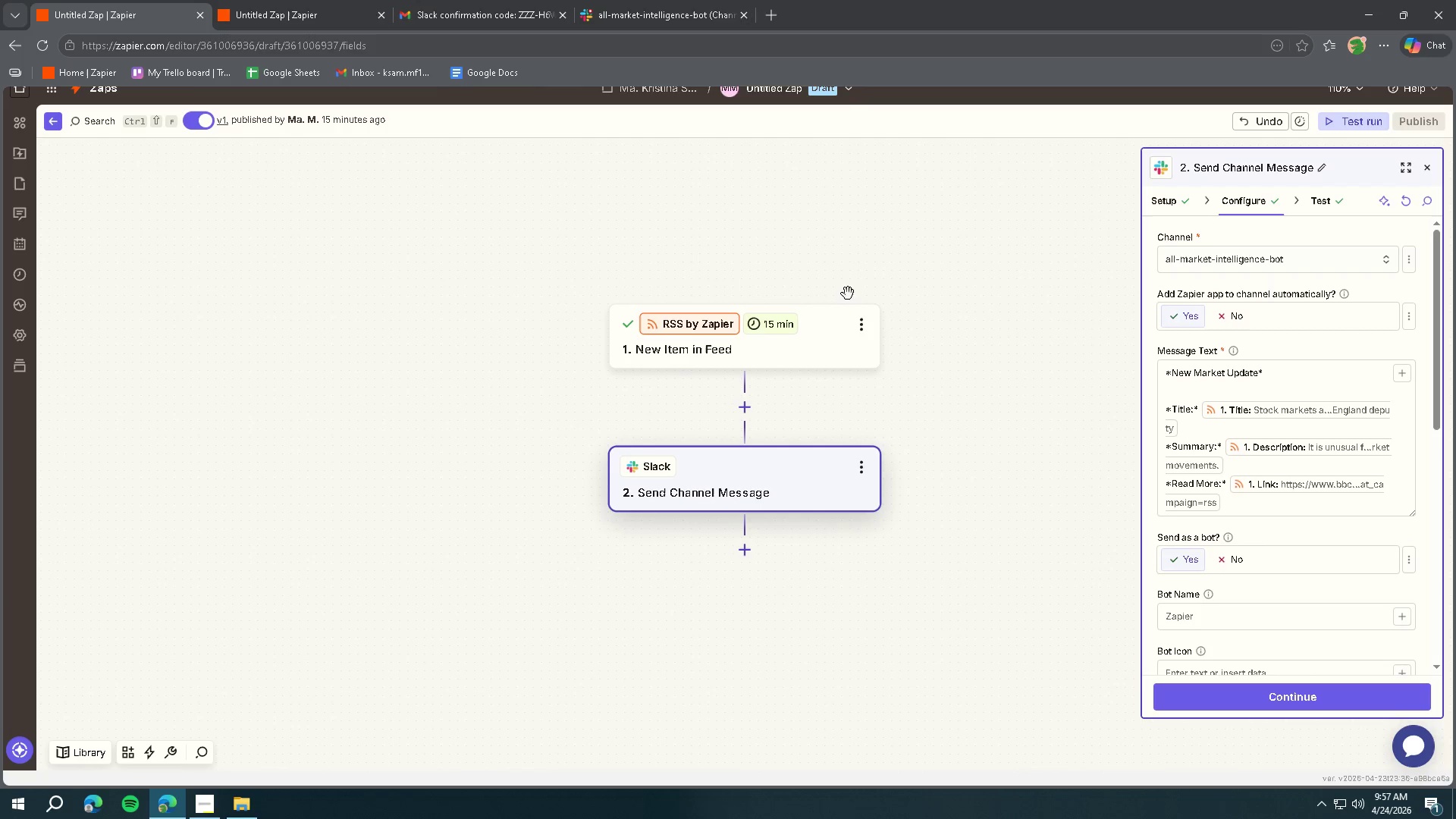 
scroll: coordinate [868, 321], scroll_direction: down, amount: 1.0
 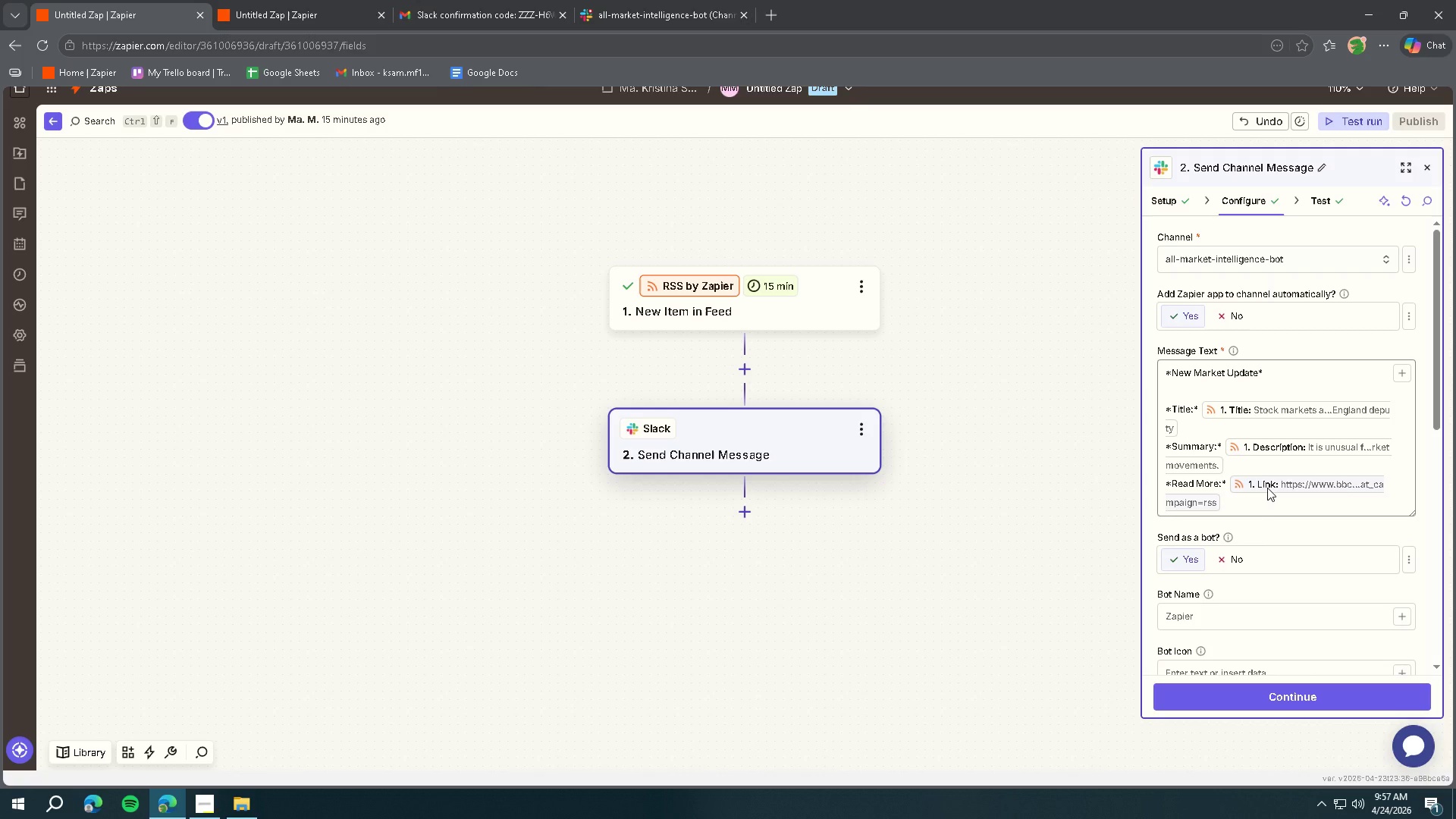 
scroll: coordinate [987, 267], scroll_direction: up, amount: 2.0
 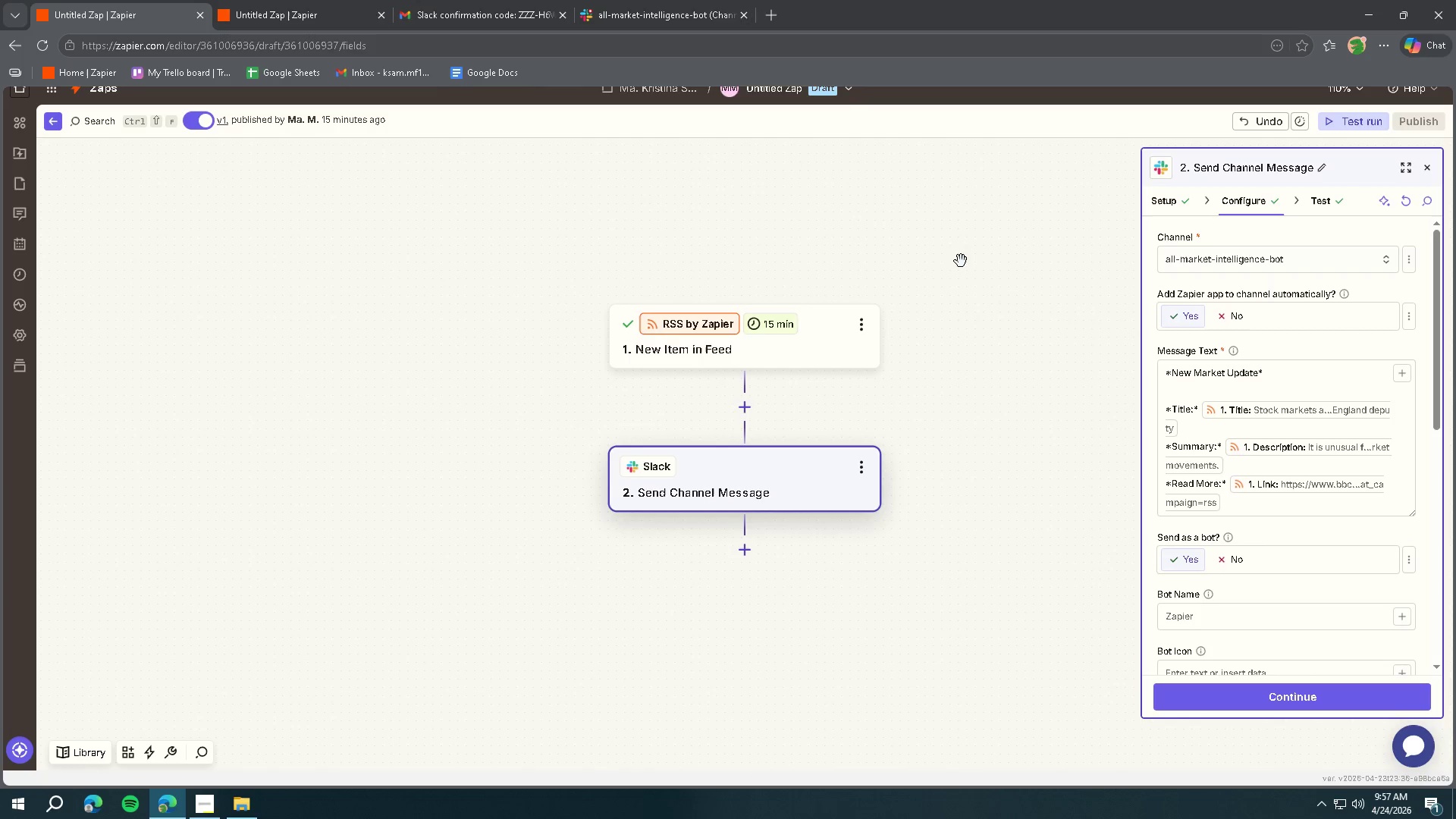 
scroll: coordinate [956, 306], scroll_direction: down, amount: 3.0
 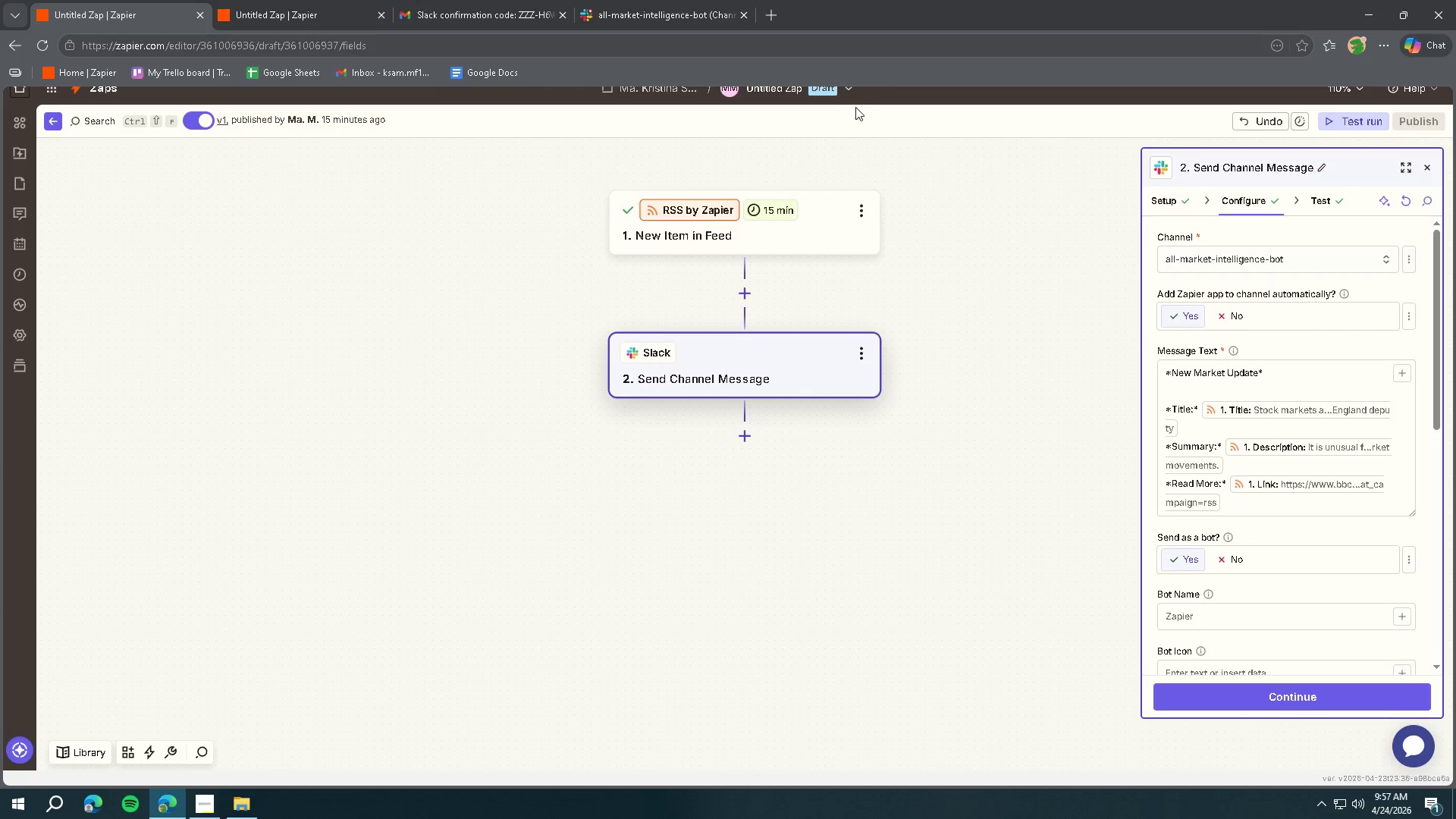 
left_click([855, 104])
 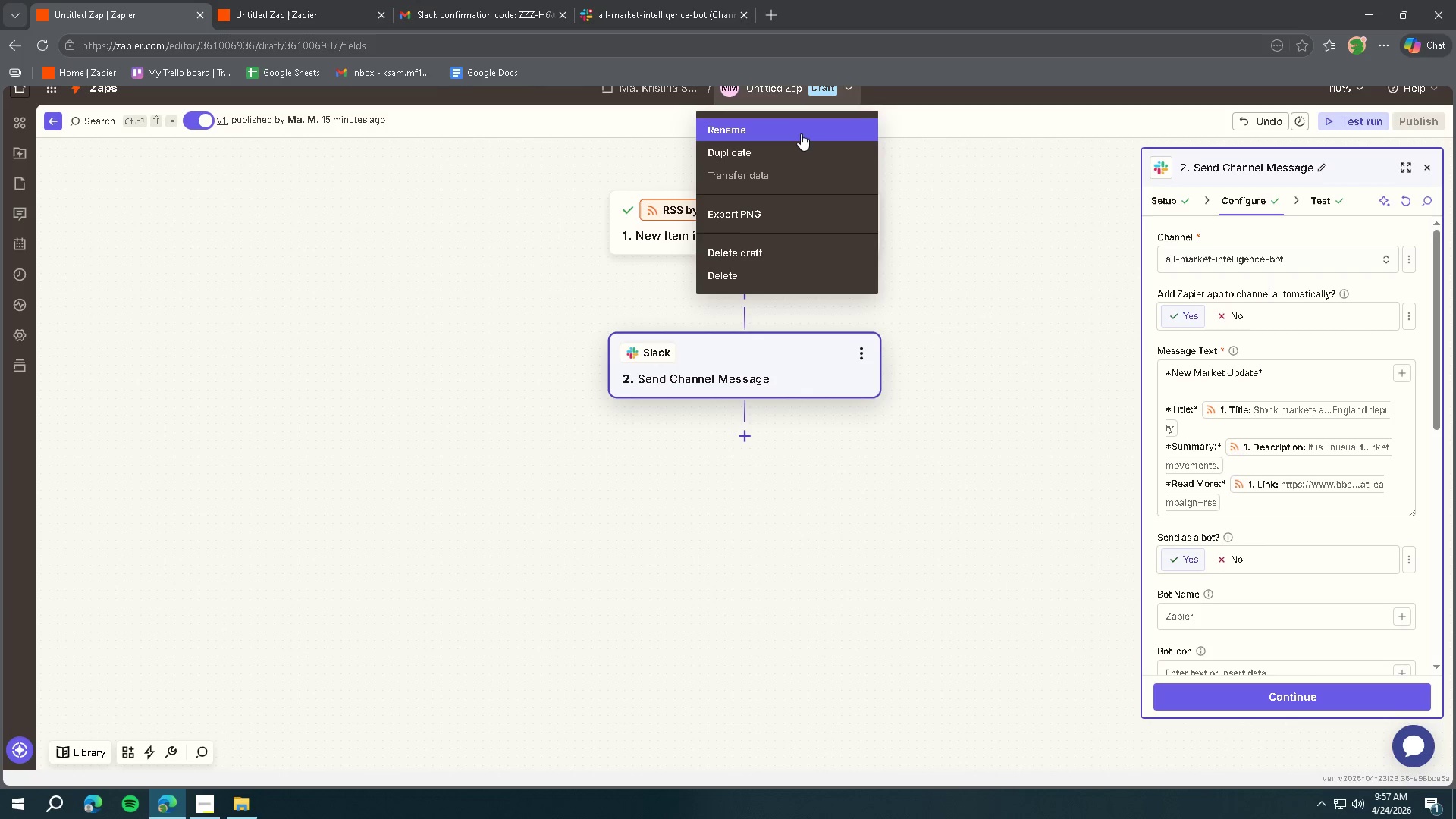 
left_click([799, 135])
 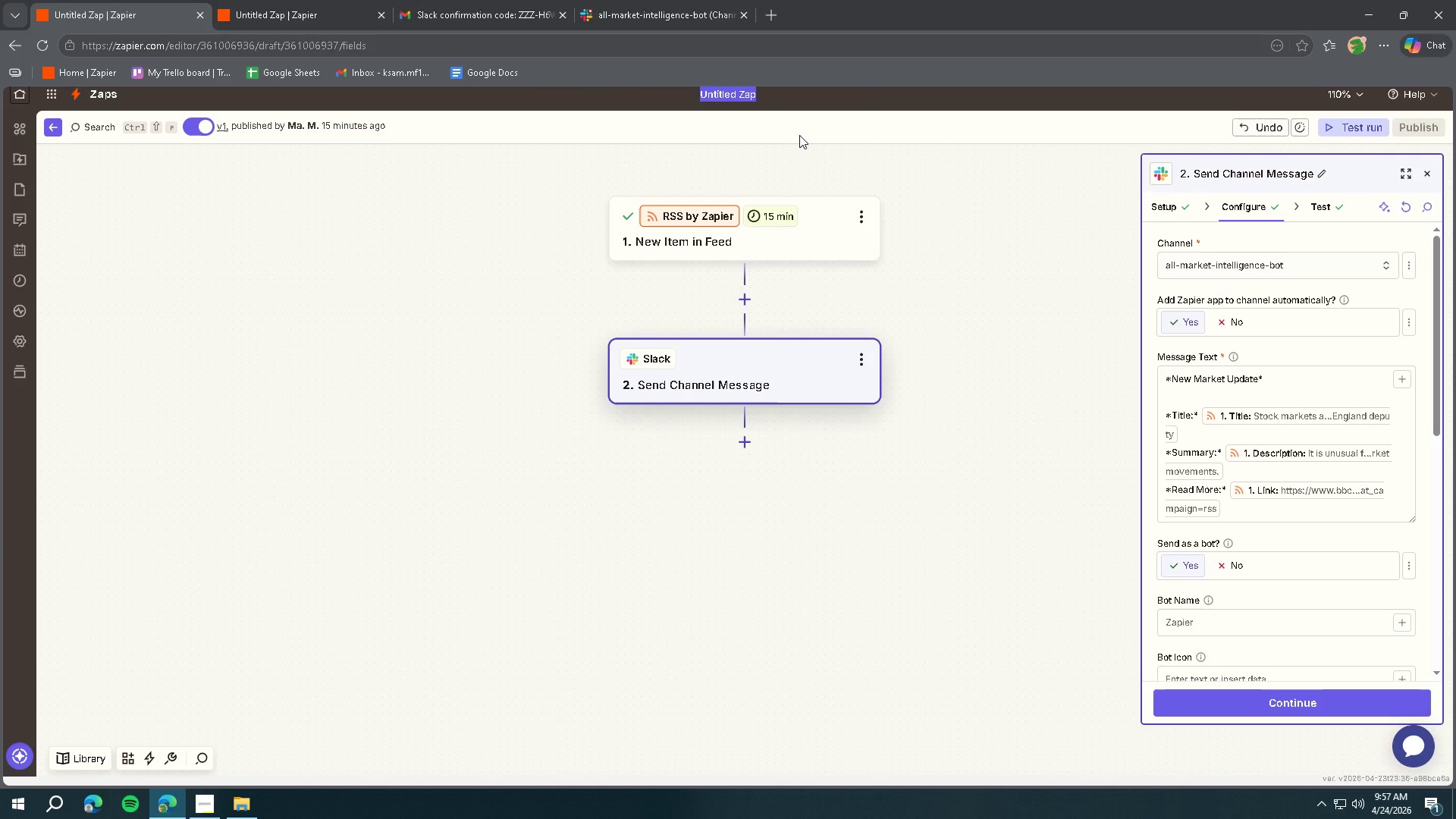 
type(Market Intelligence Feed - BBC Business to Slack)
 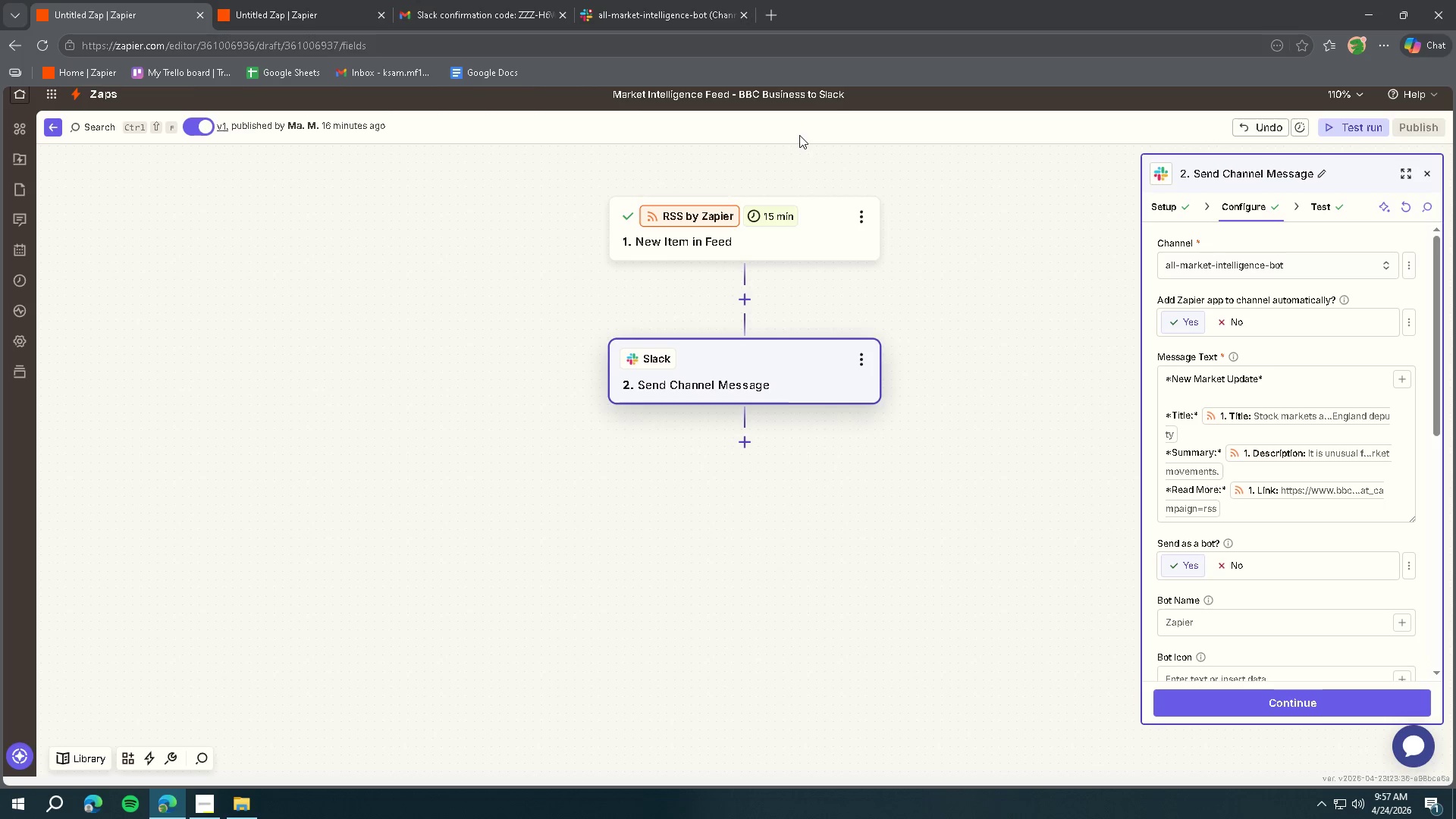 
key(Enter)
 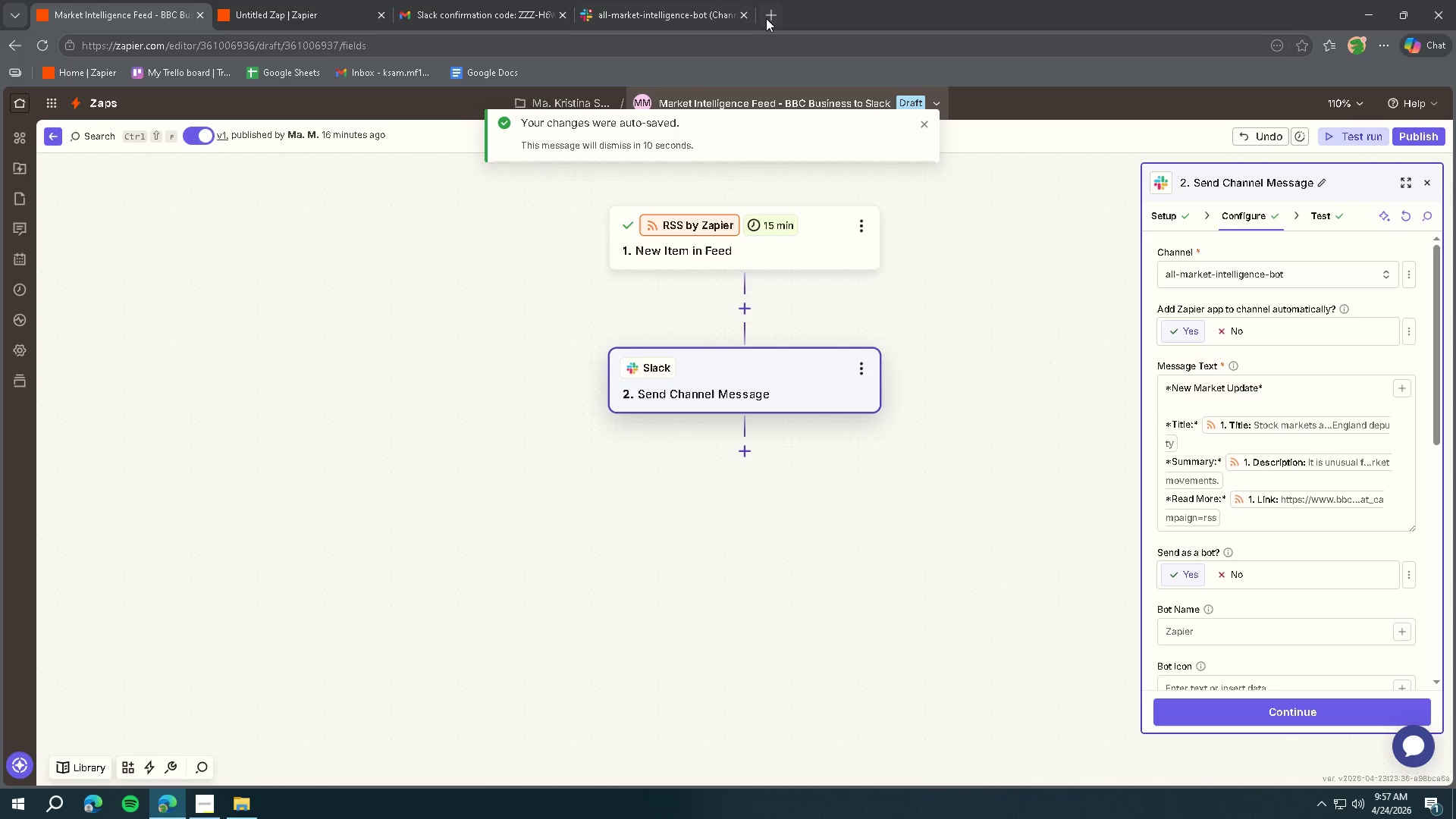 
type(what is slack platform used for?)
 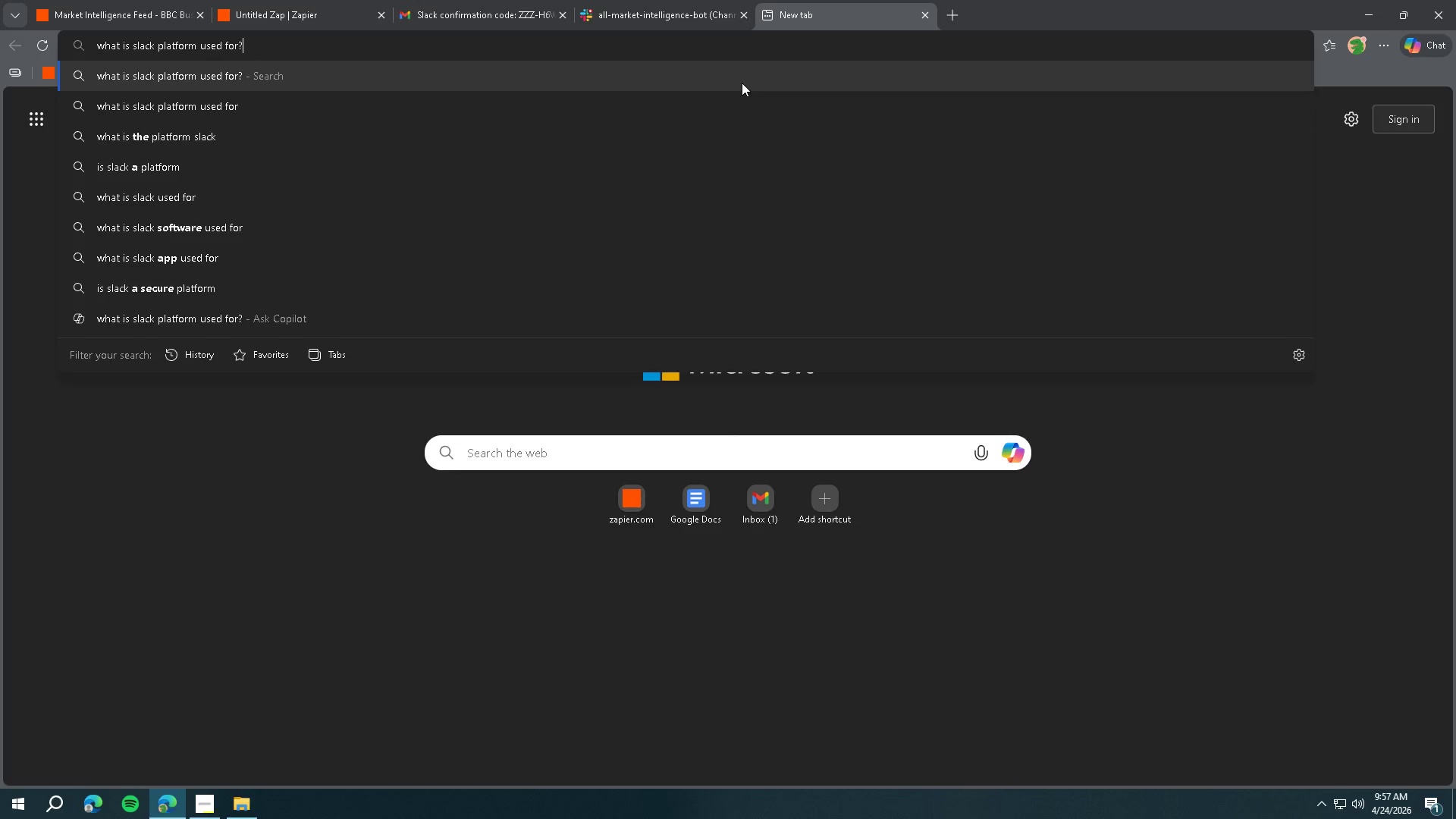 
key(Enter)
 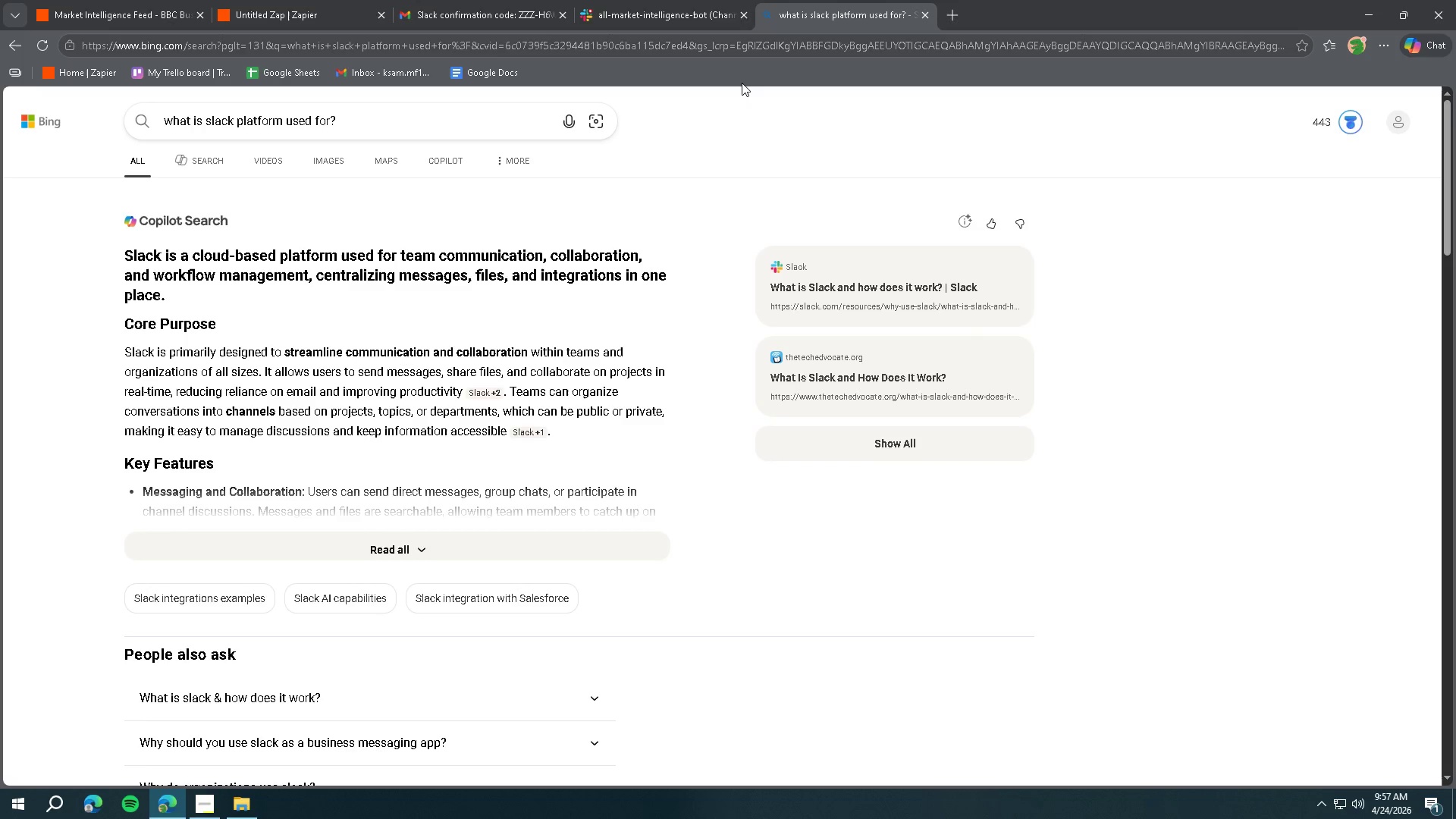 
wait(8.45)
 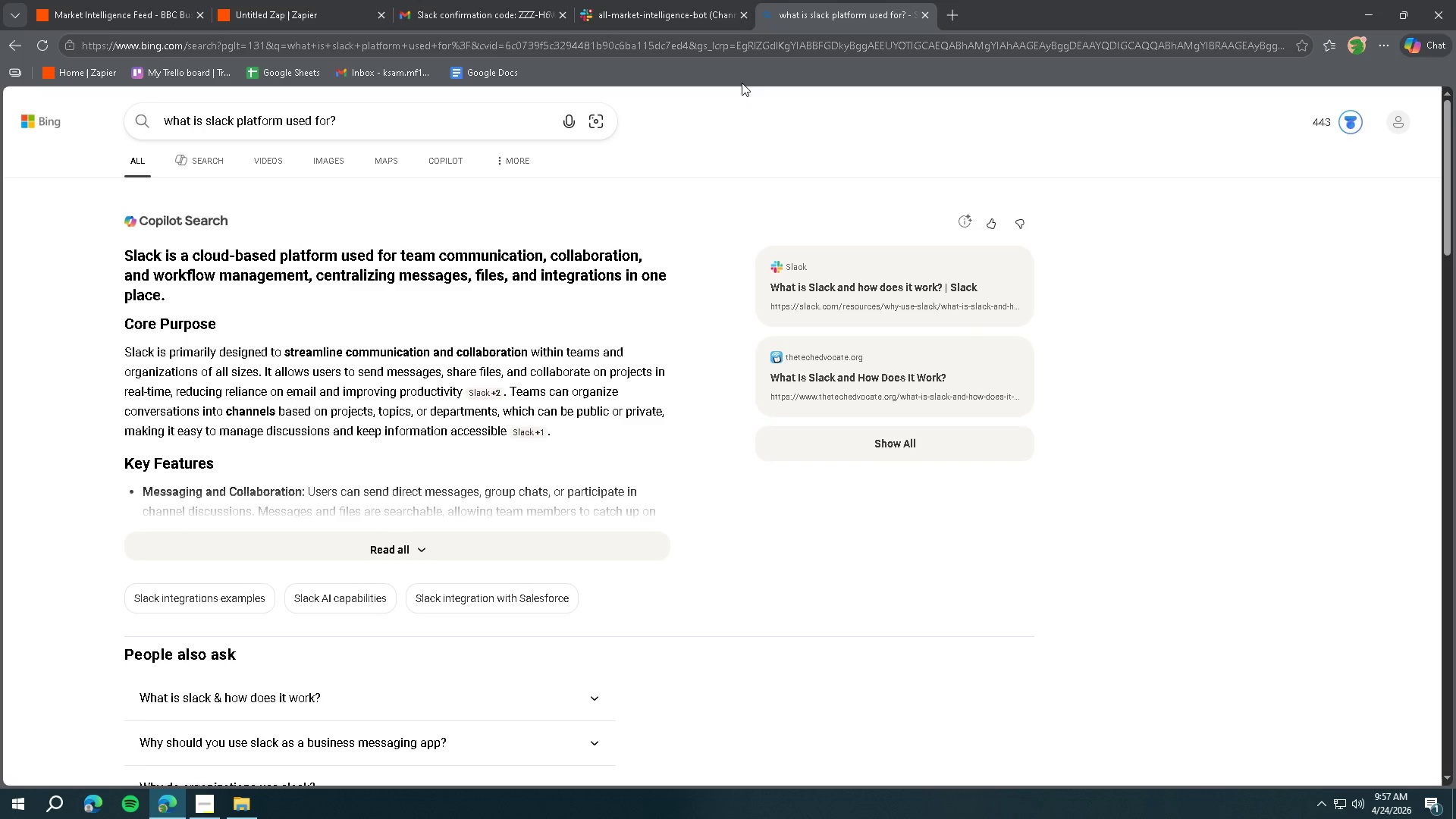 
left_click([386, 549])
 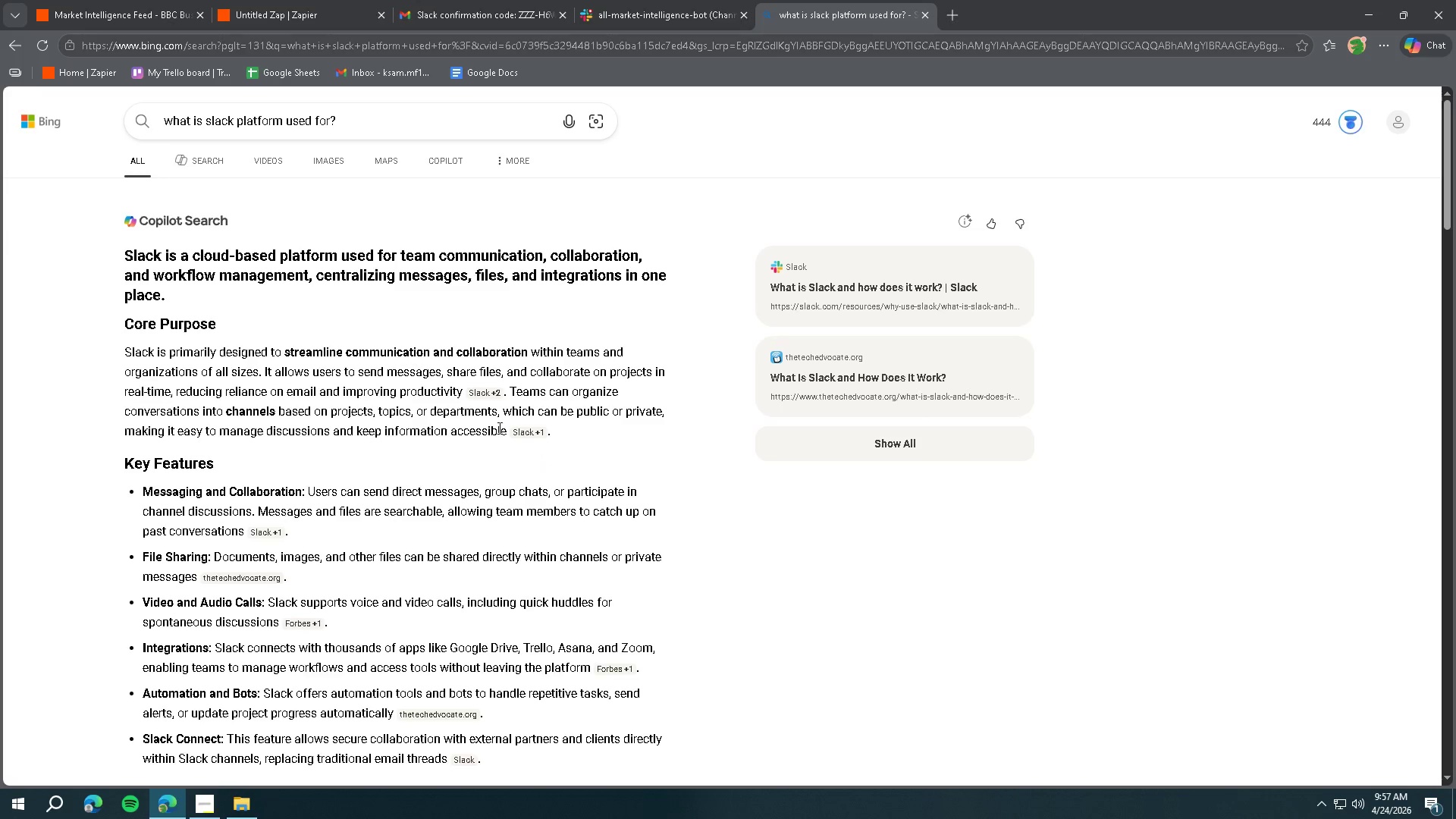 
scroll: coordinate [499, 426], scroll_direction: down, amount: 2.0
 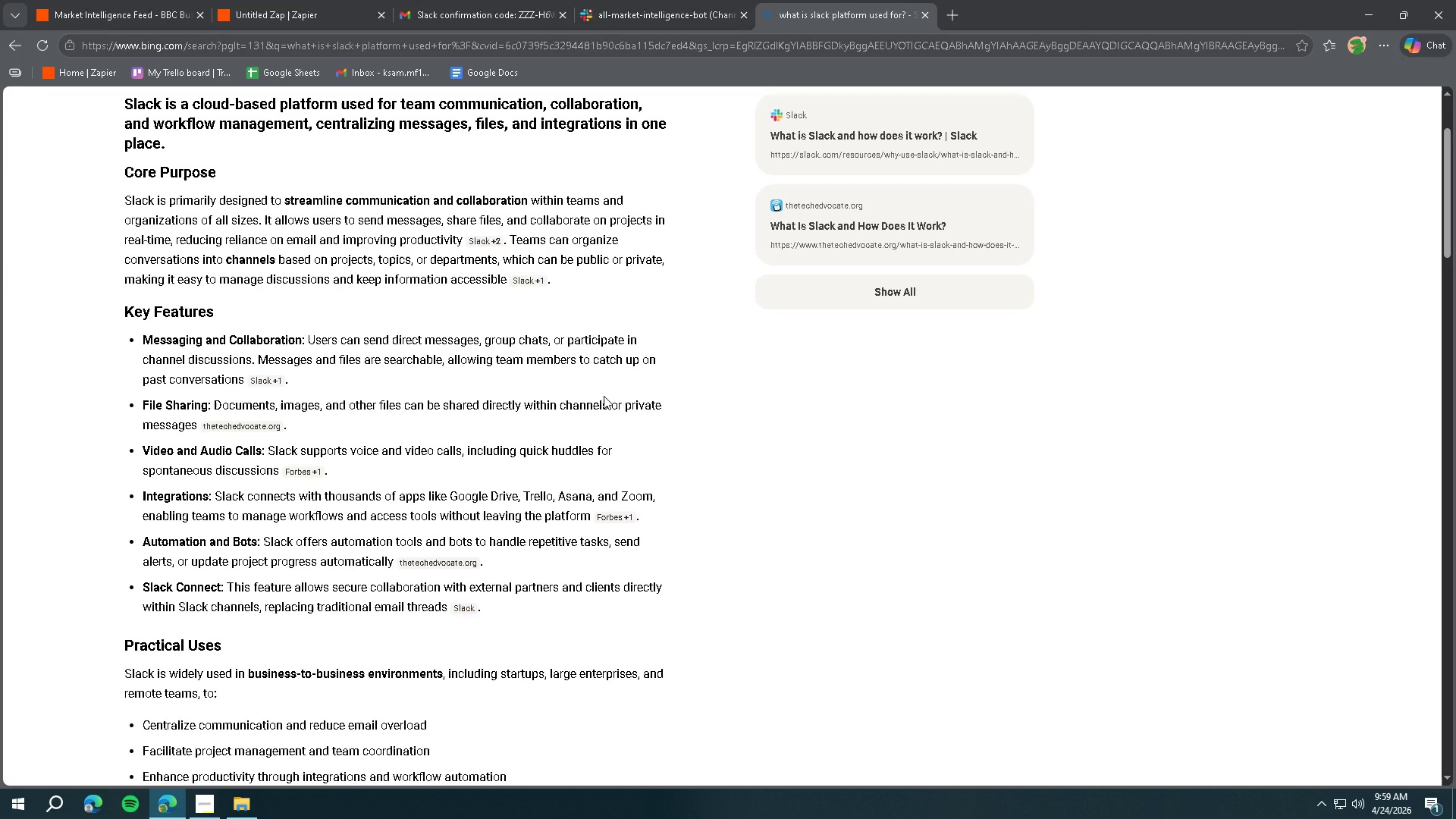 
wait(86.43)
 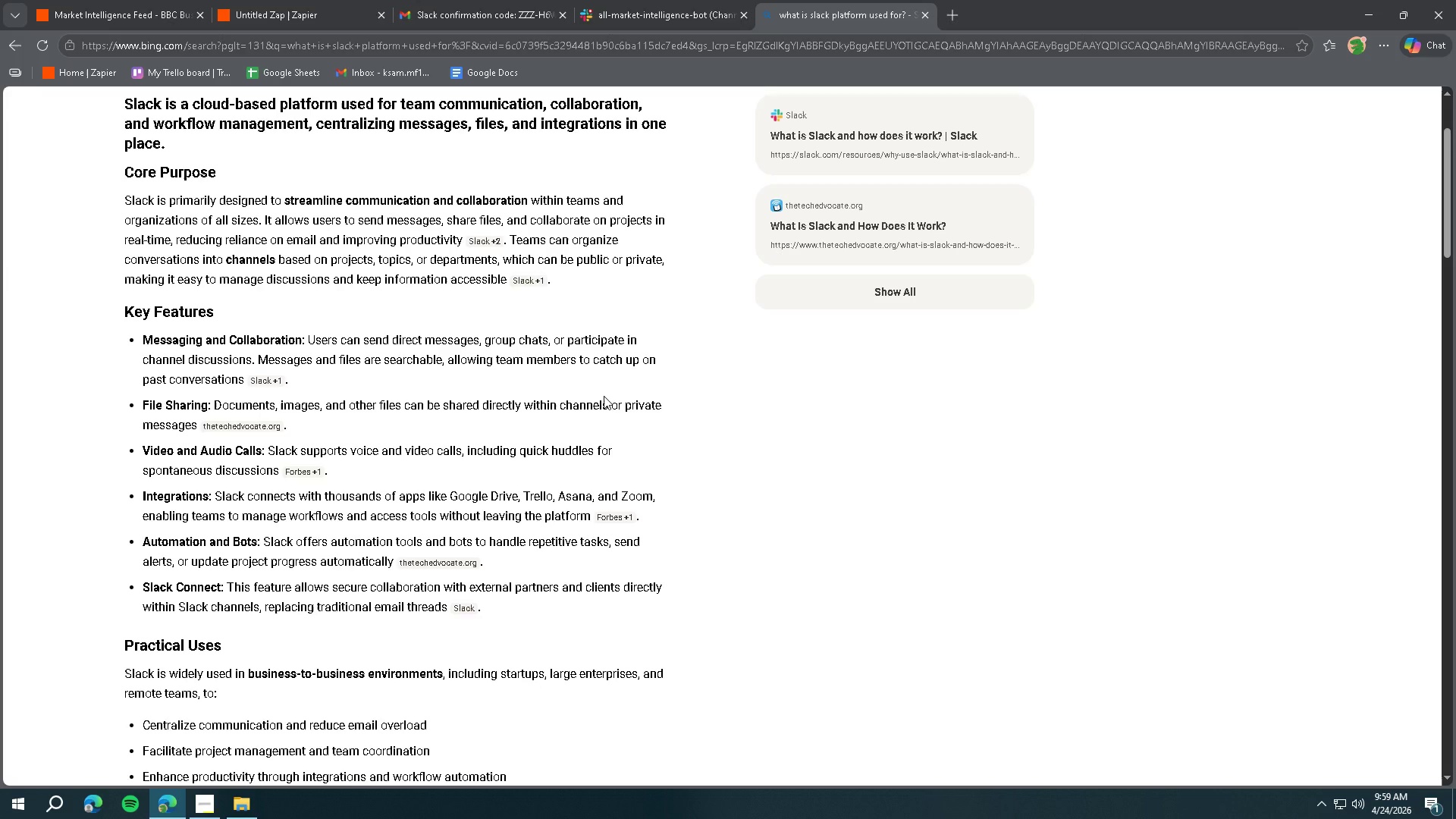 
scroll: coordinate [600, 420], scroll_direction: down, amount: 4.0
 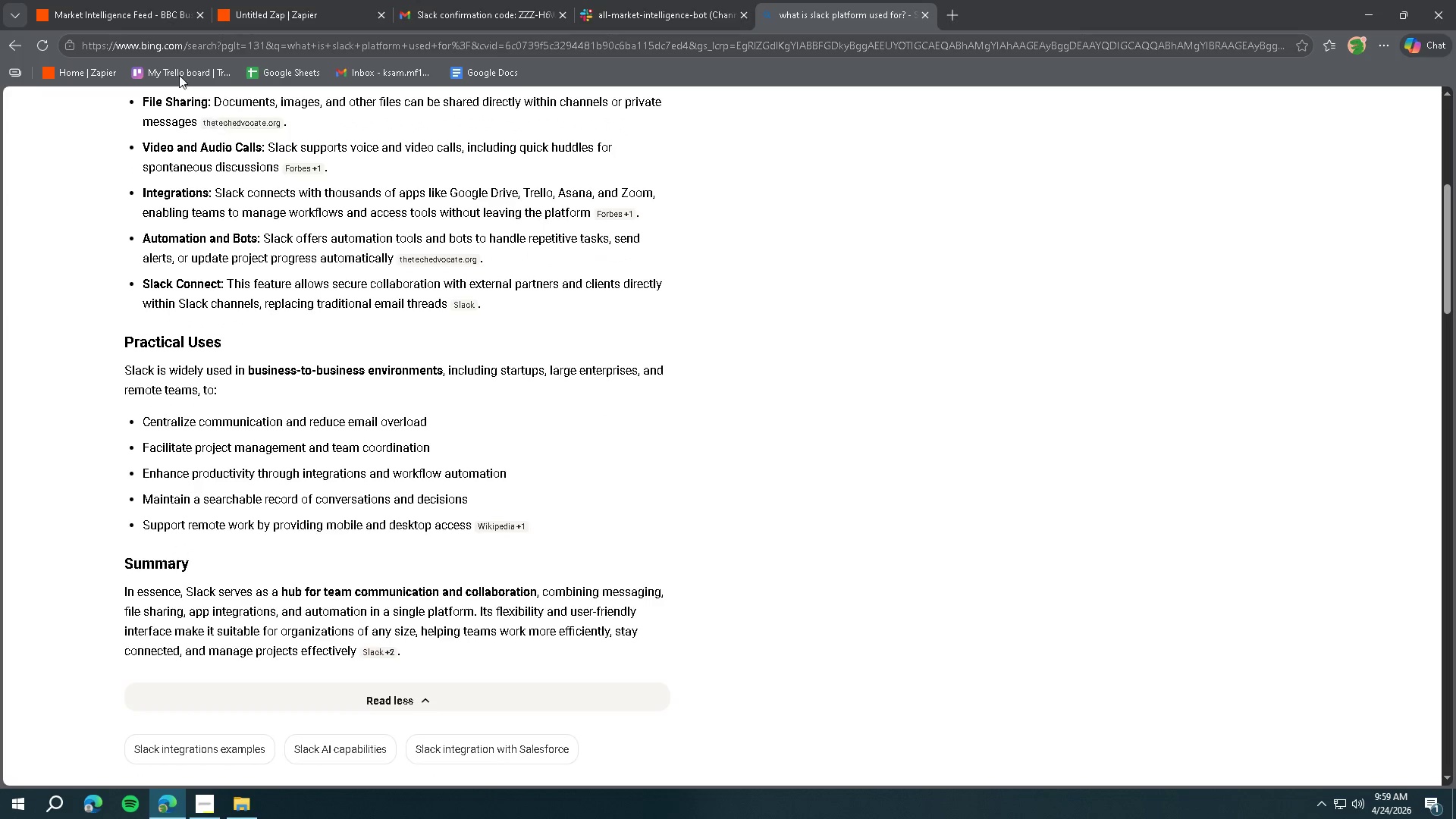 
left_click([130, 15])
 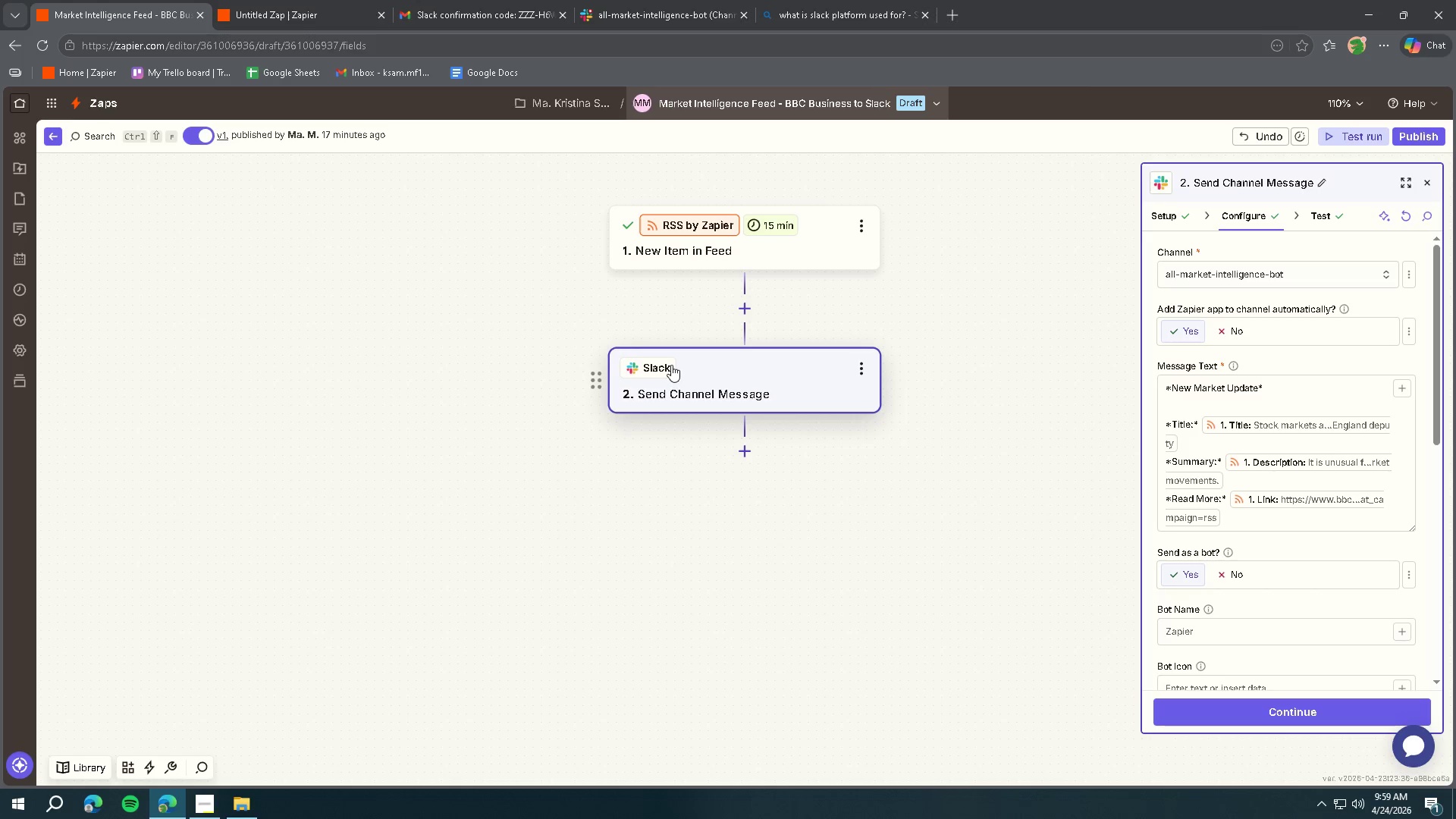 
wait(6.18)
 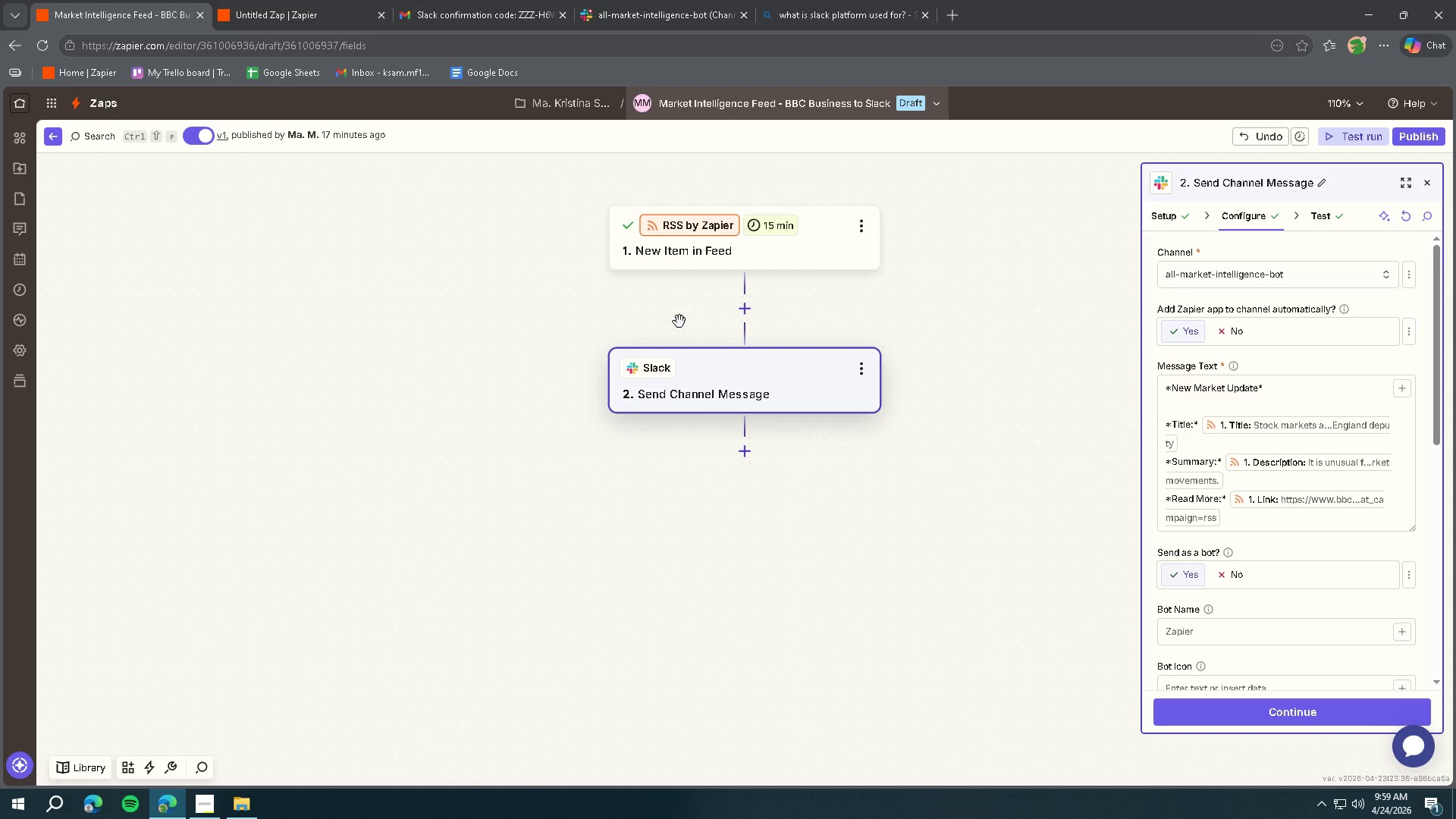 
mouse_move([880, 221])
 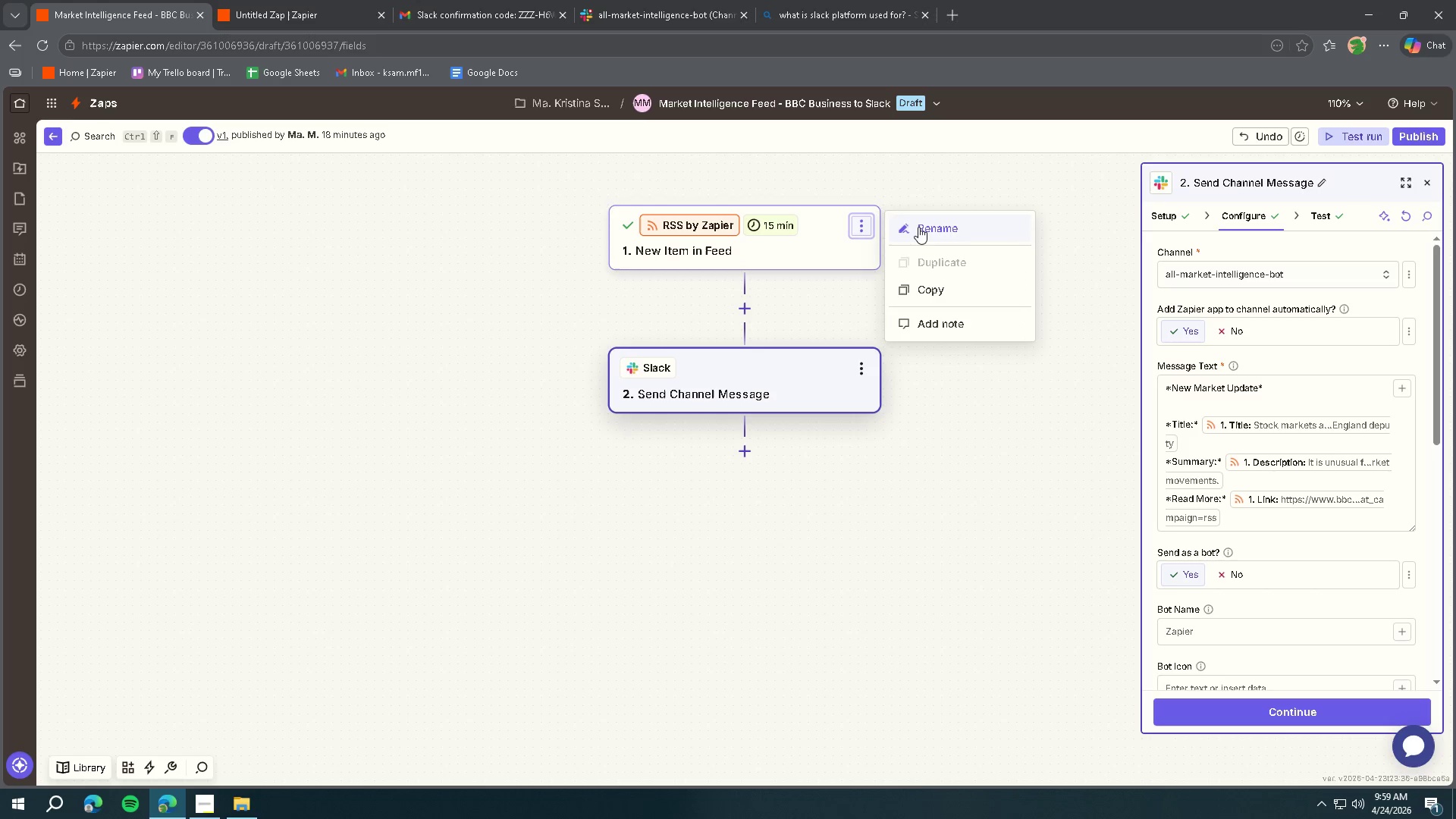 
left_click([920, 227])
 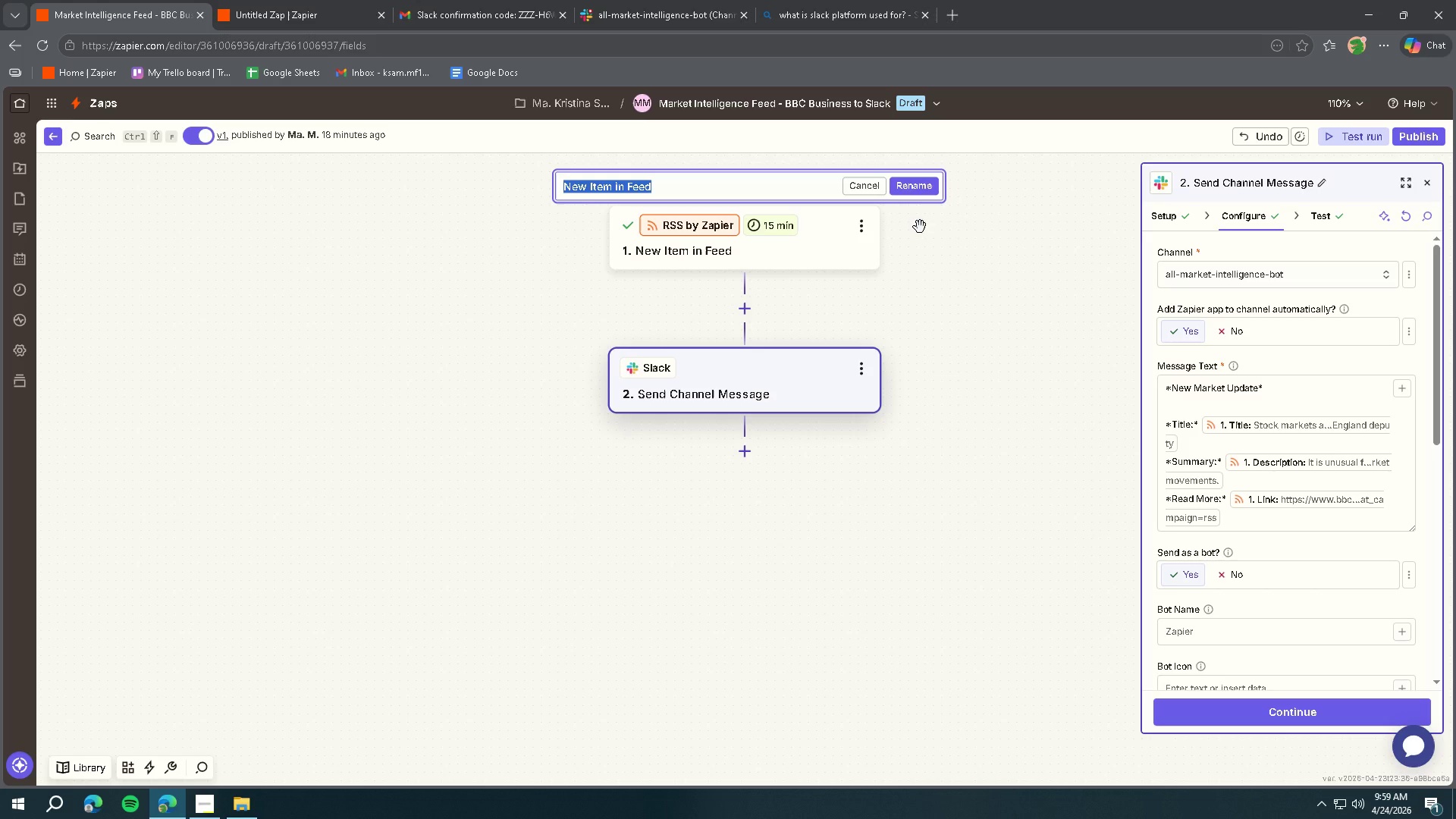 
type(Detect New Articles from)
key(Backspace)
key(Backspace)
key(Backspace)
key(Backspace)
key(Backspace)
key(Backspace)
type( from BBC Business RSS)
 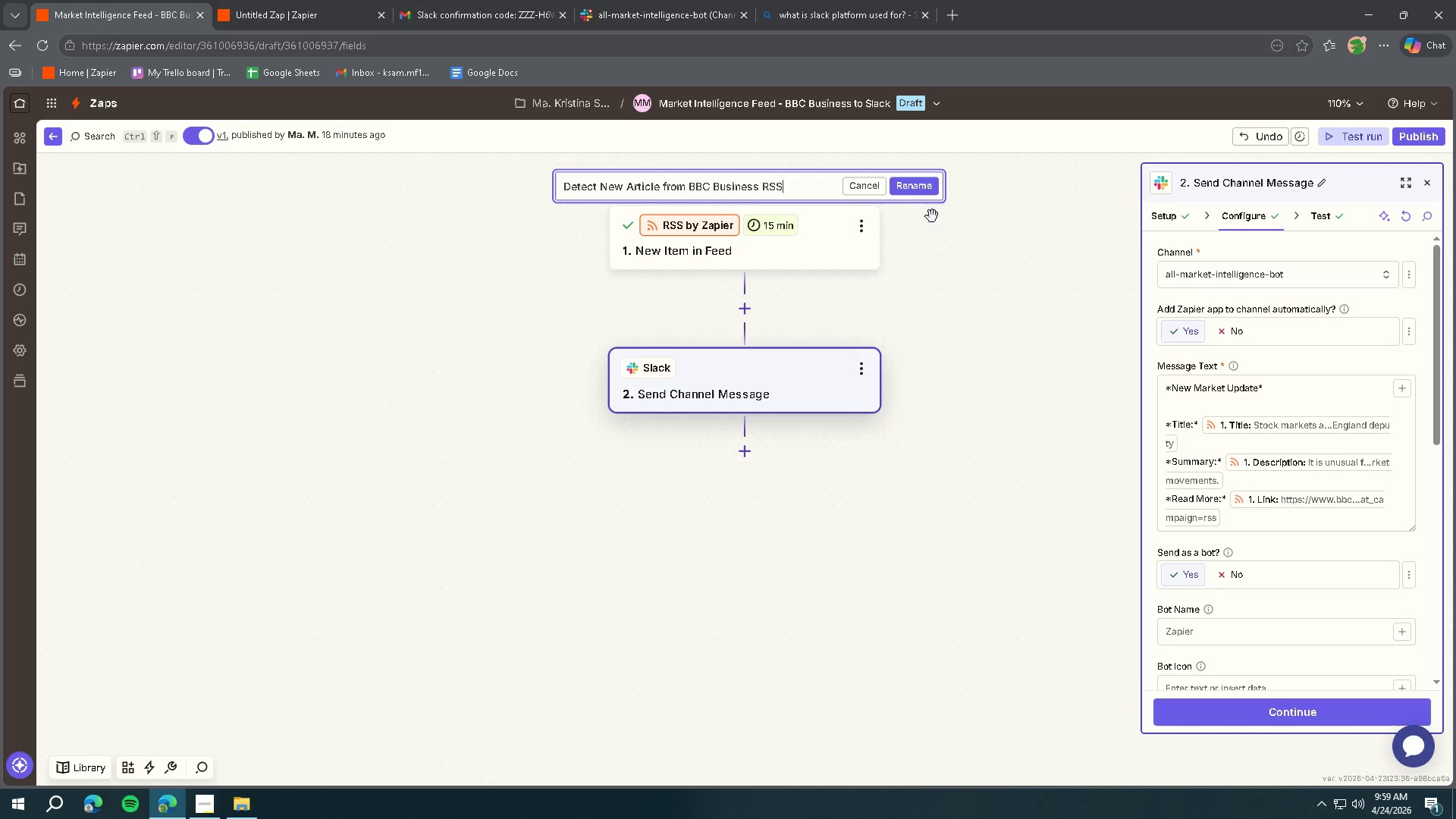 
left_click([912, 191])
 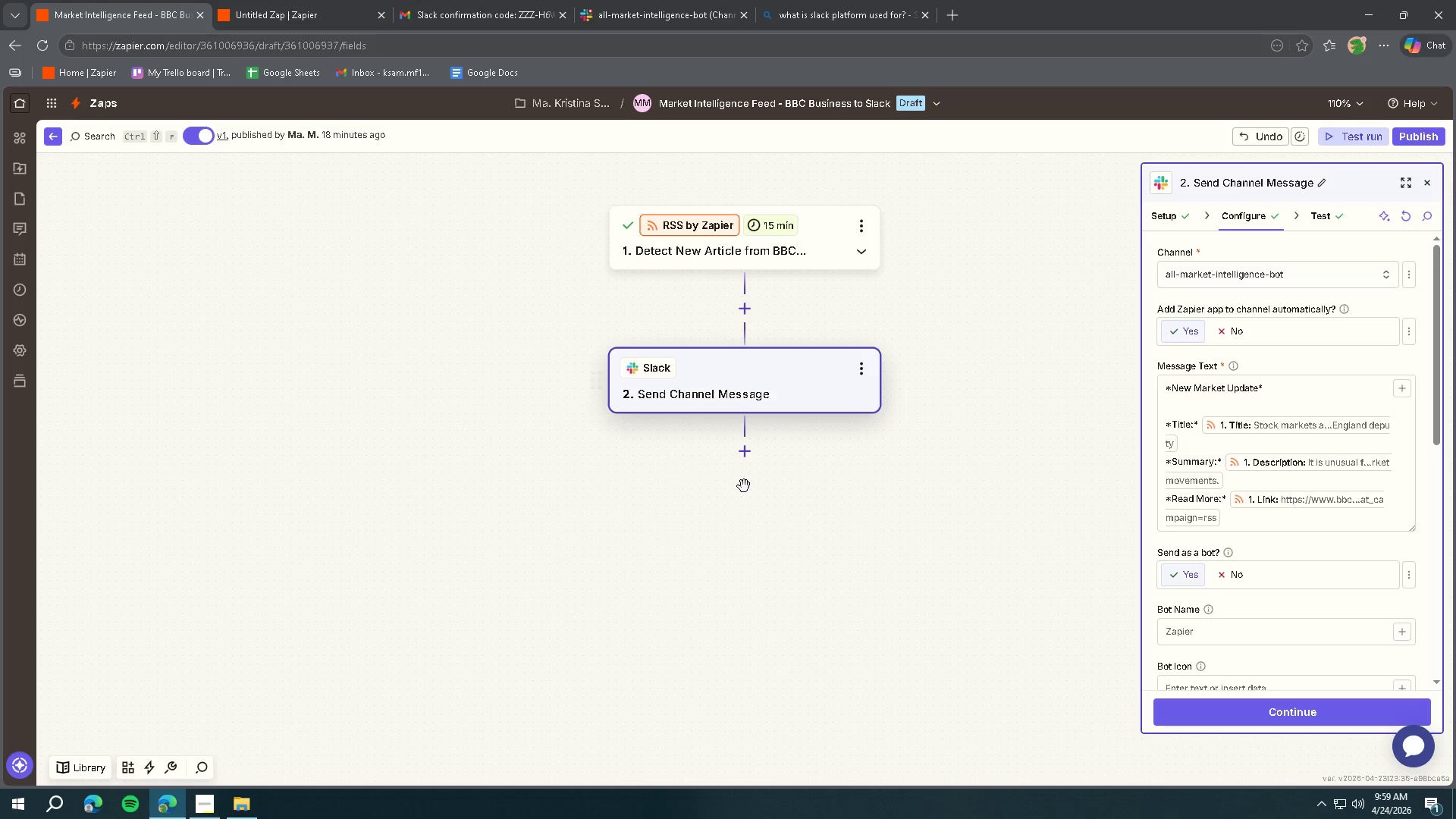 
left_click([209, 807])